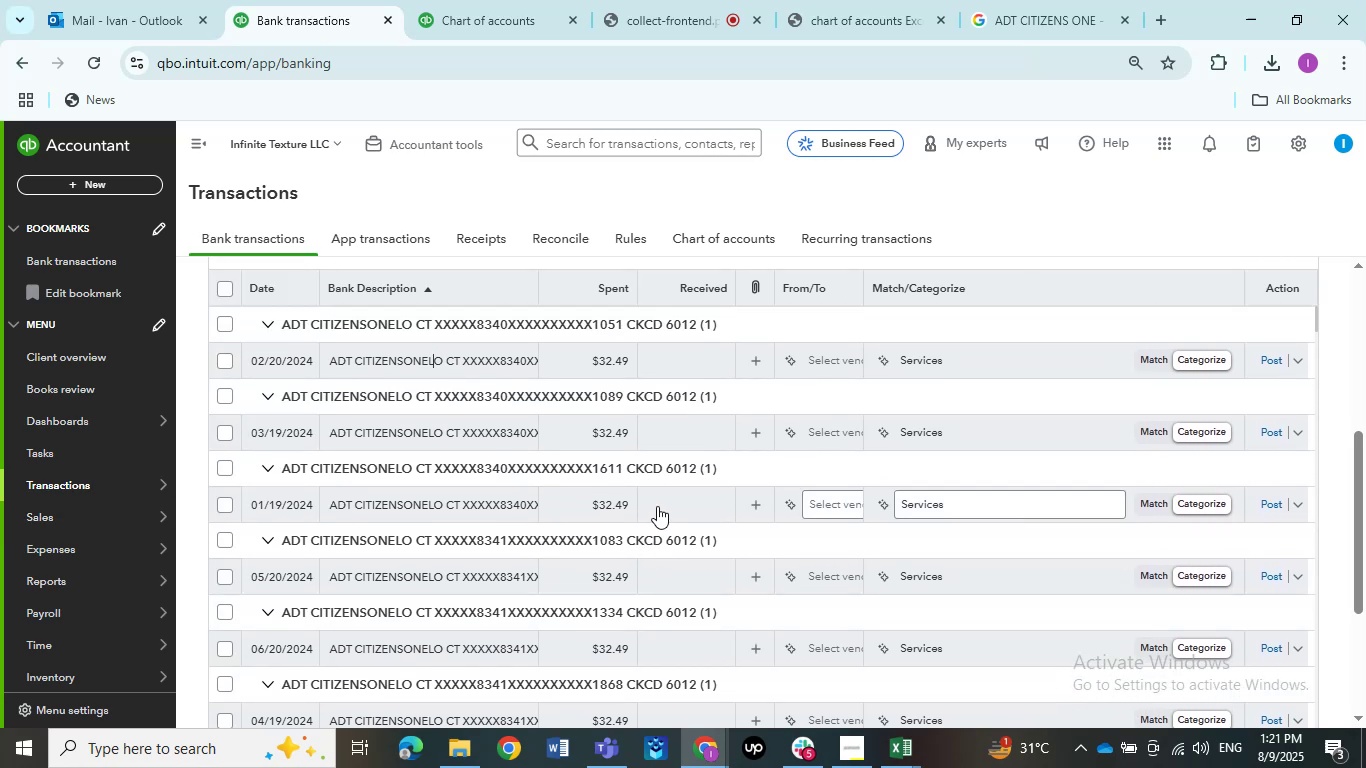 
scroll: coordinate [657, 506], scroll_direction: down, amount: 6.0
 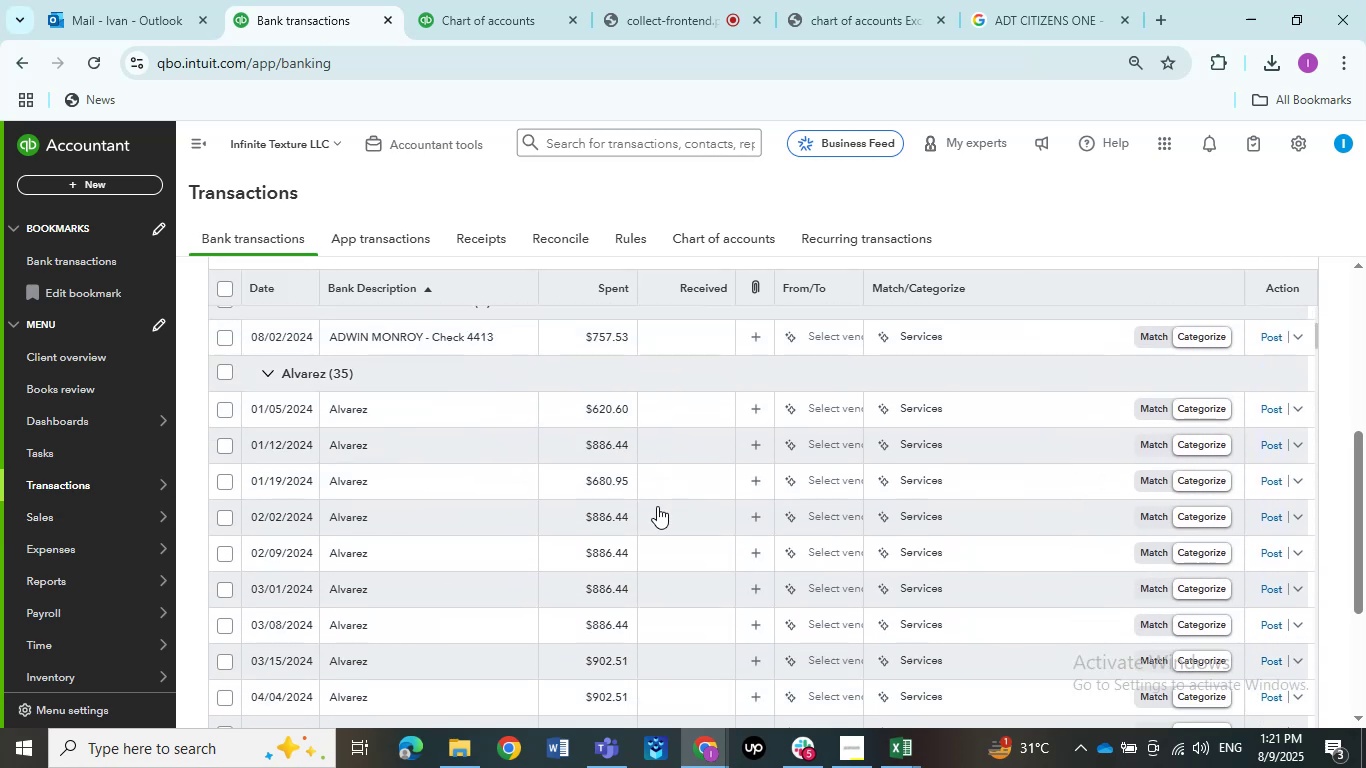 
scroll: coordinate [657, 506], scroll_direction: up, amount: 12.0
 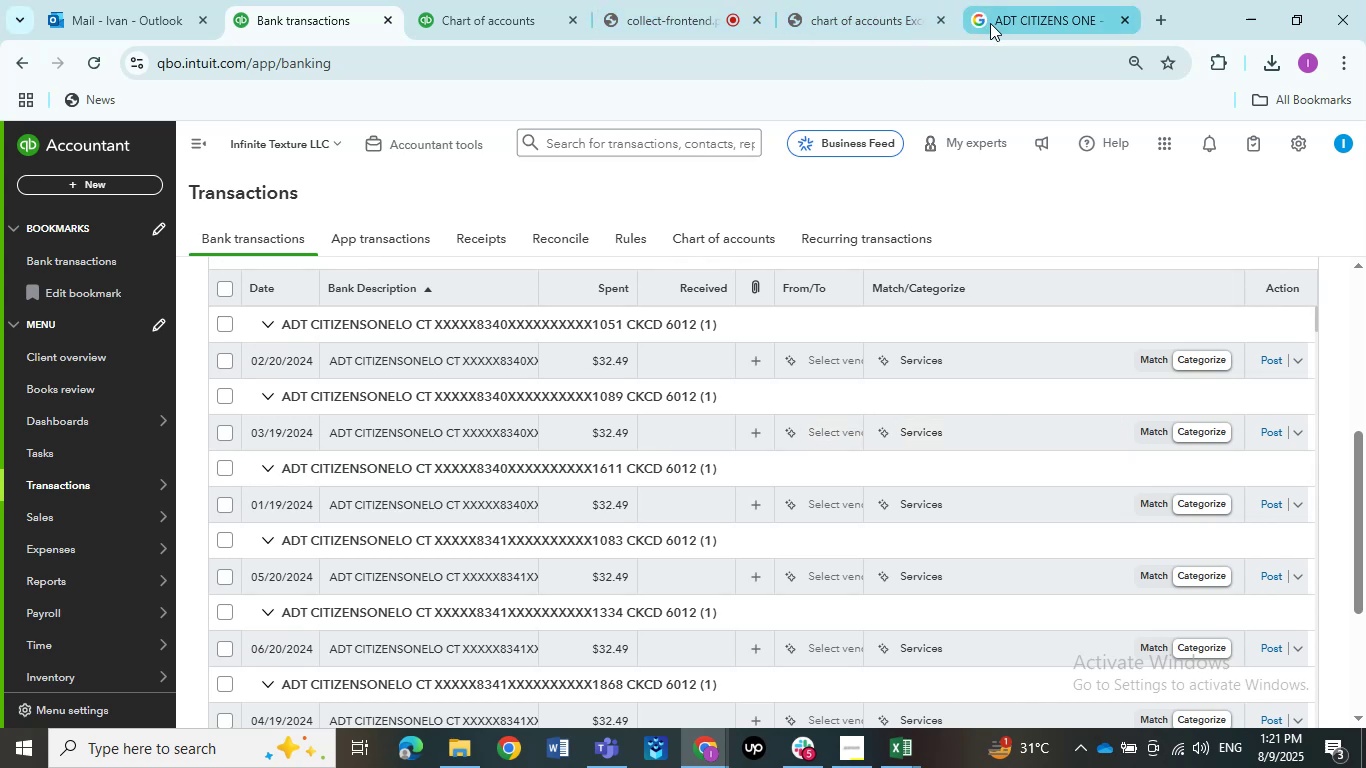 
left_click([1064, 0])
 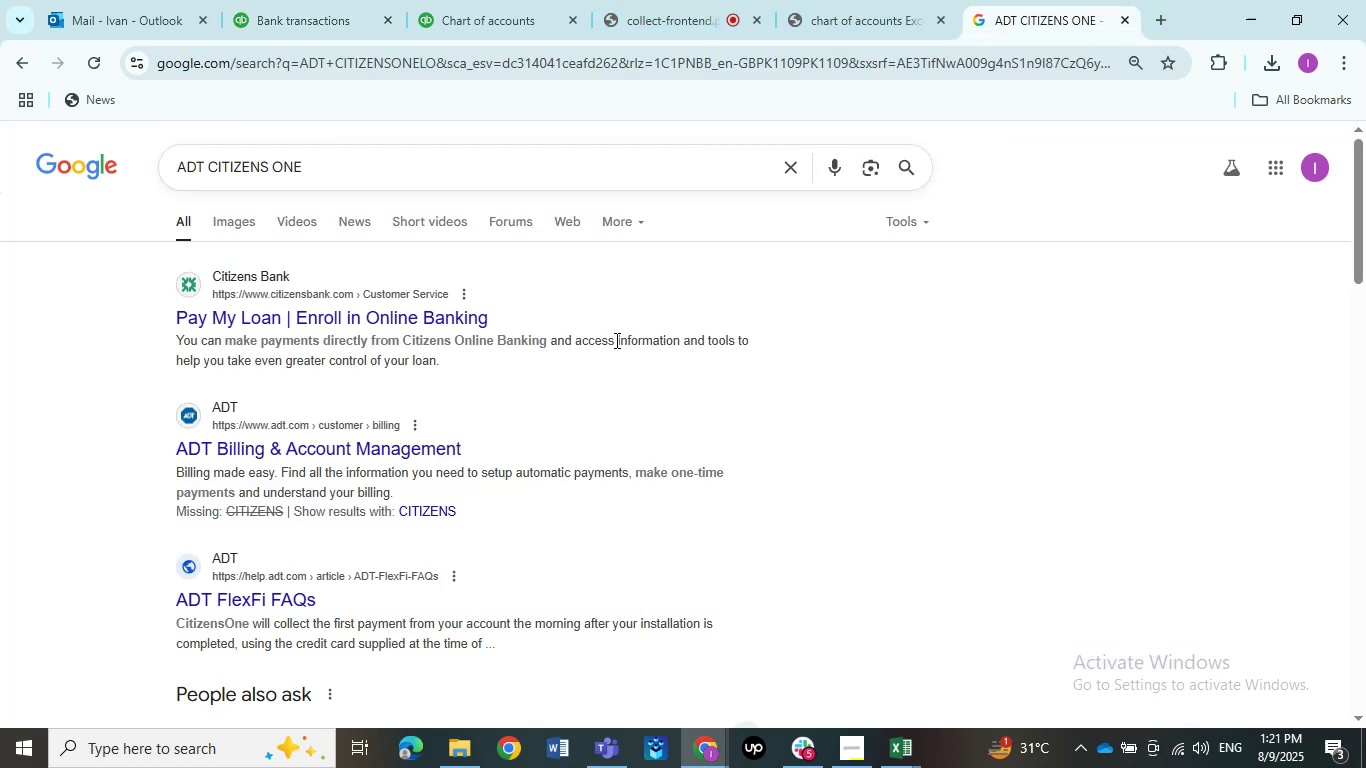 
wait(7.86)
 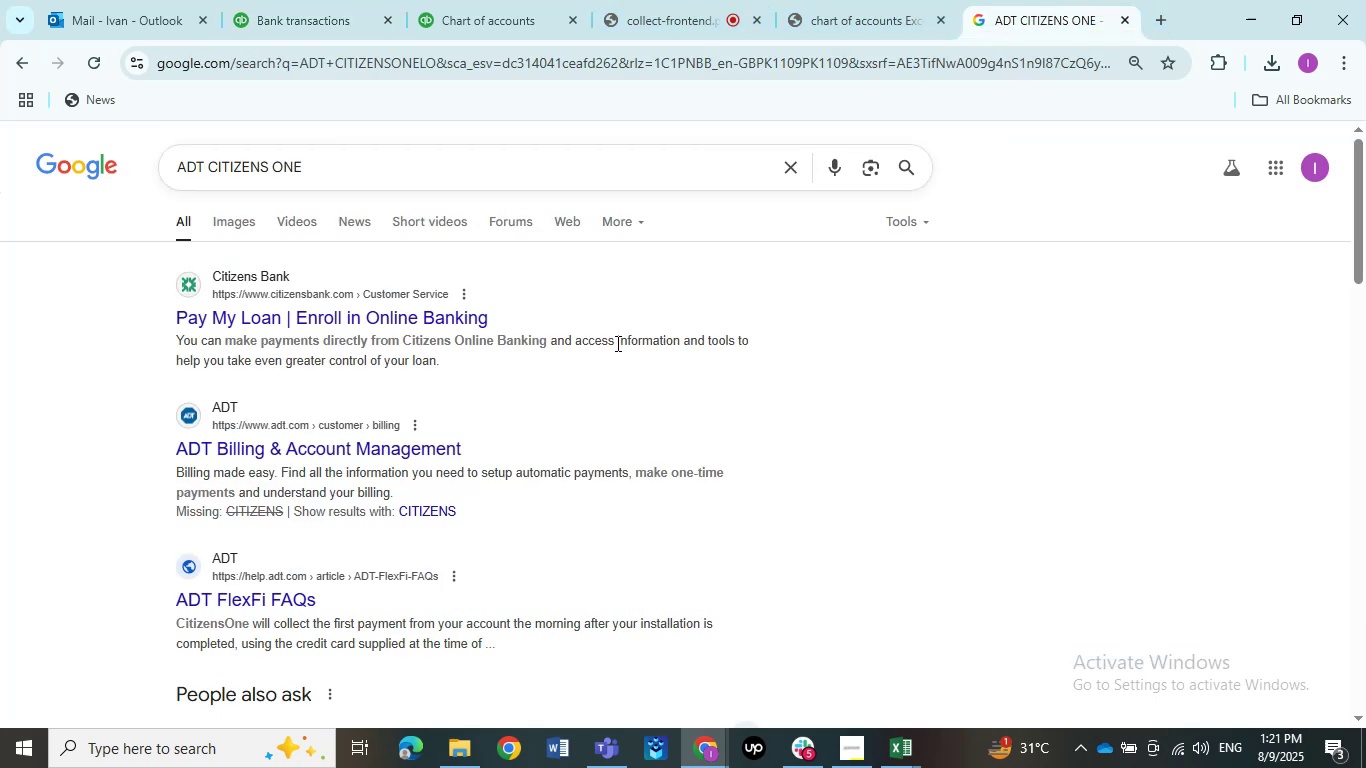 
left_click([300, 3])
 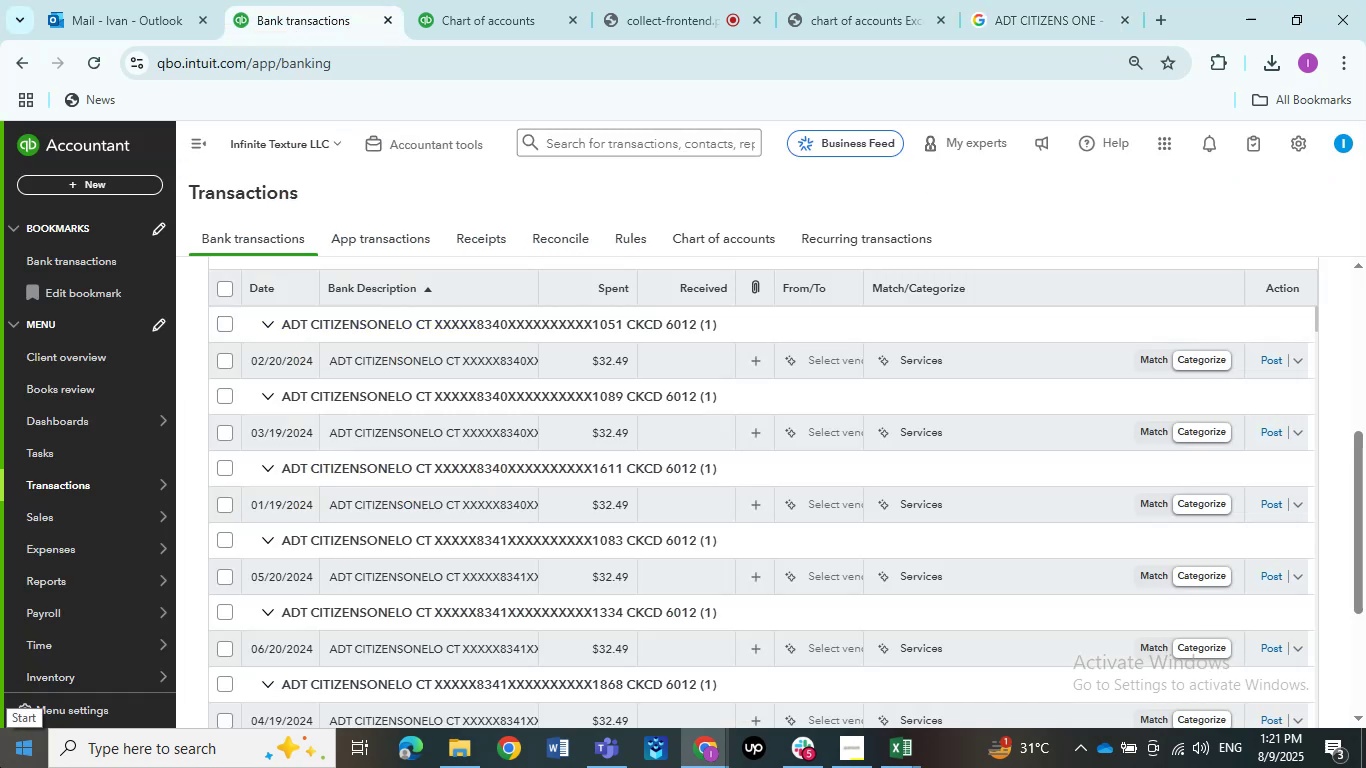 
wait(11.82)
 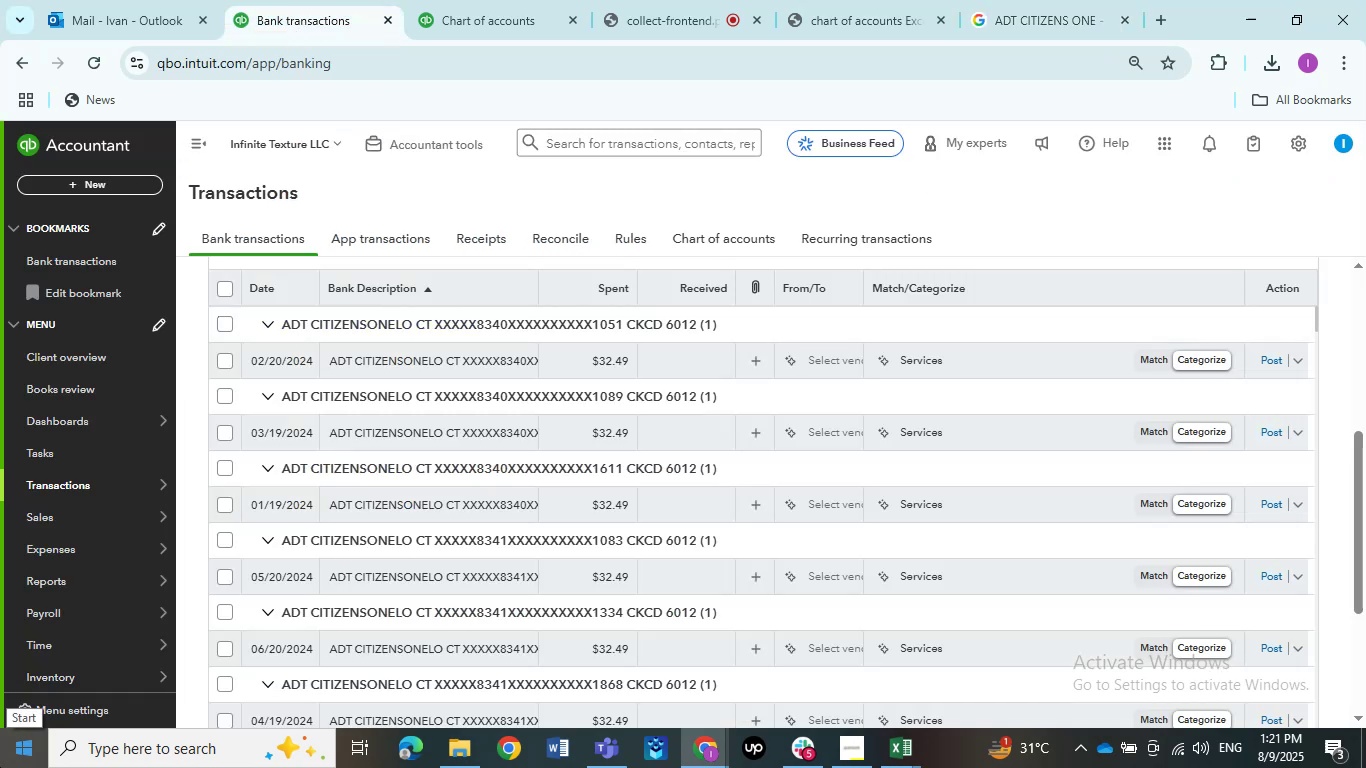 
left_click([230, 323])
 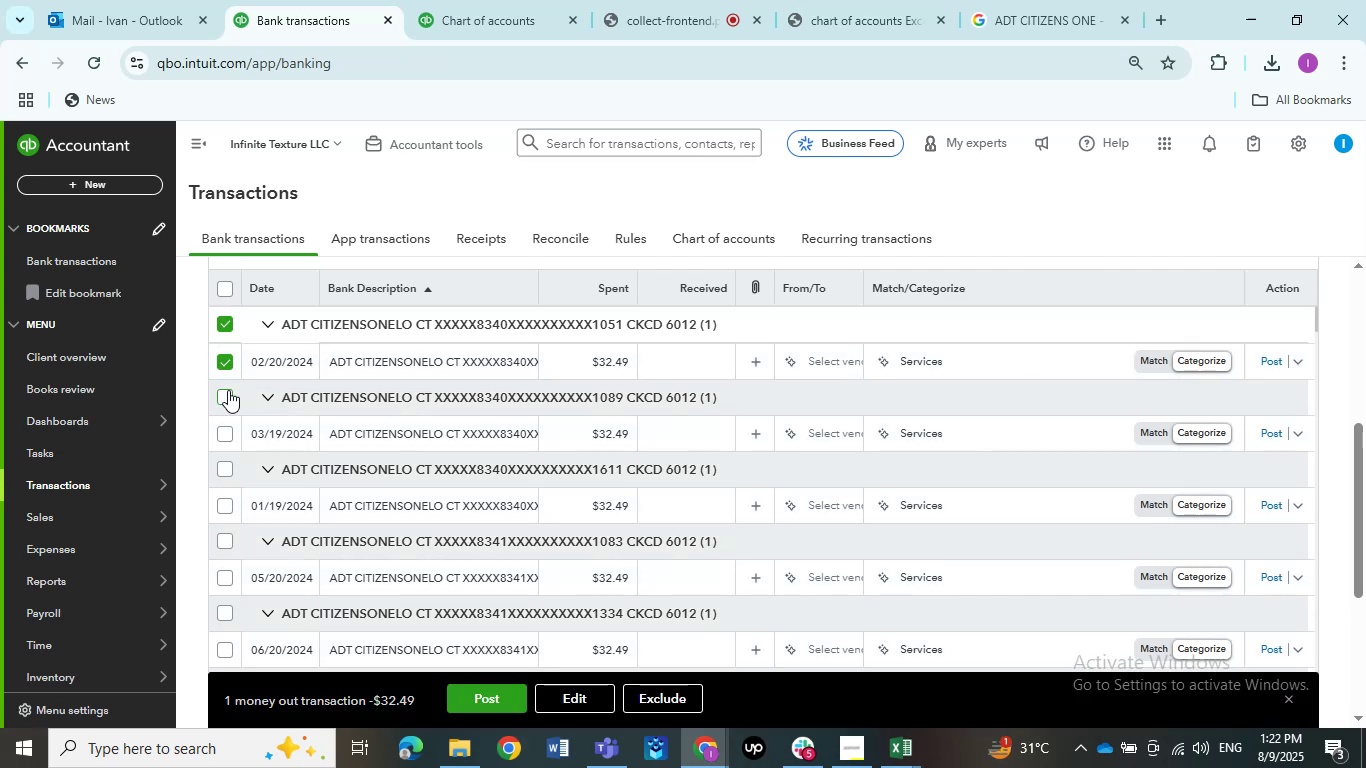 
left_click([226, 397])
 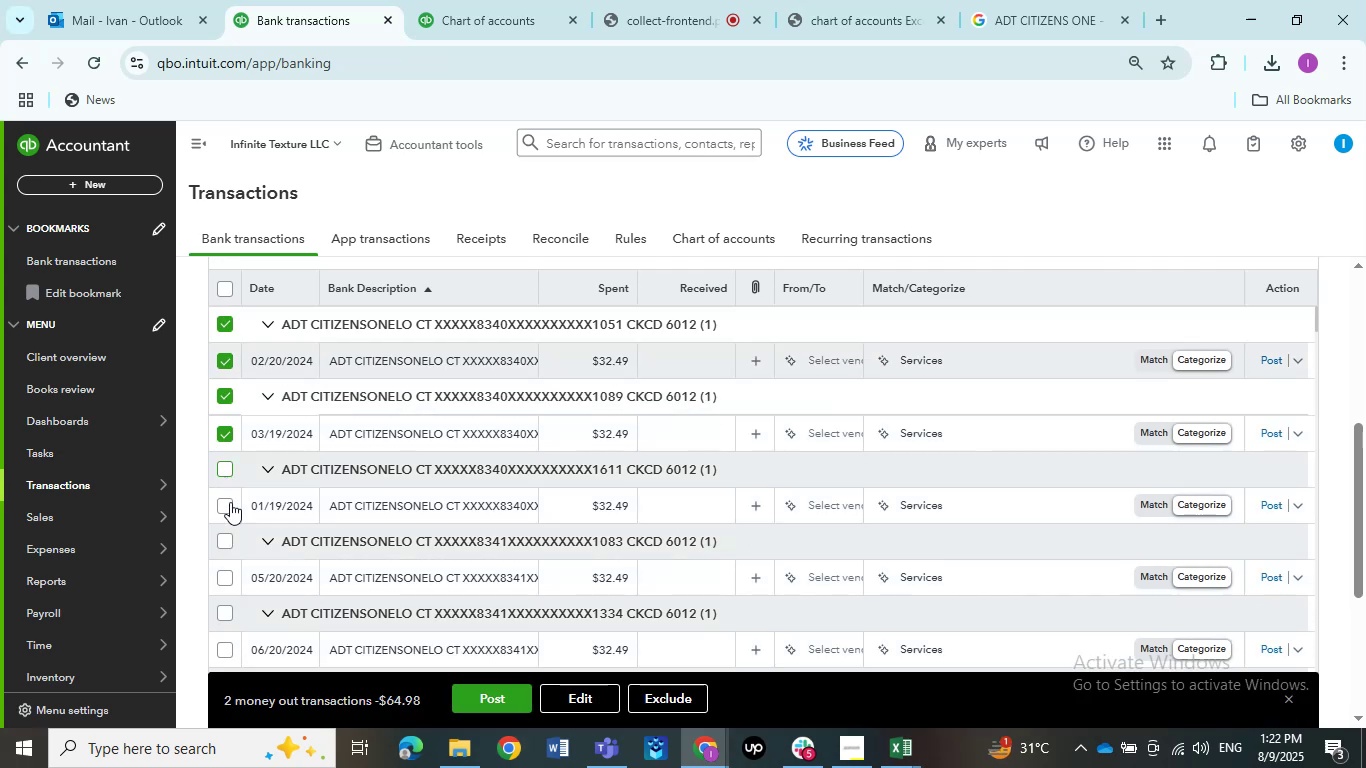 
left_click([227, 544])
 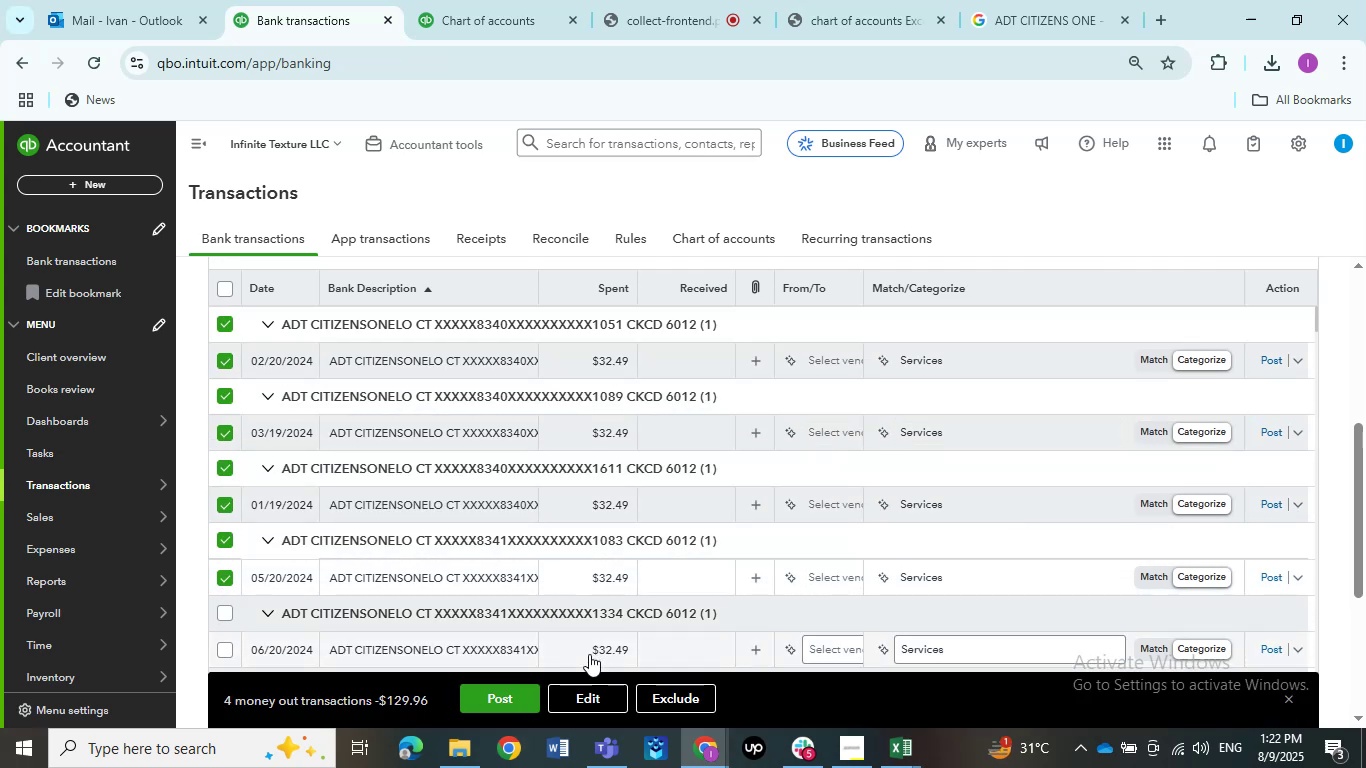 
scroll: coordinate [471, 535], scroll_direction: down, amount: 3.0
 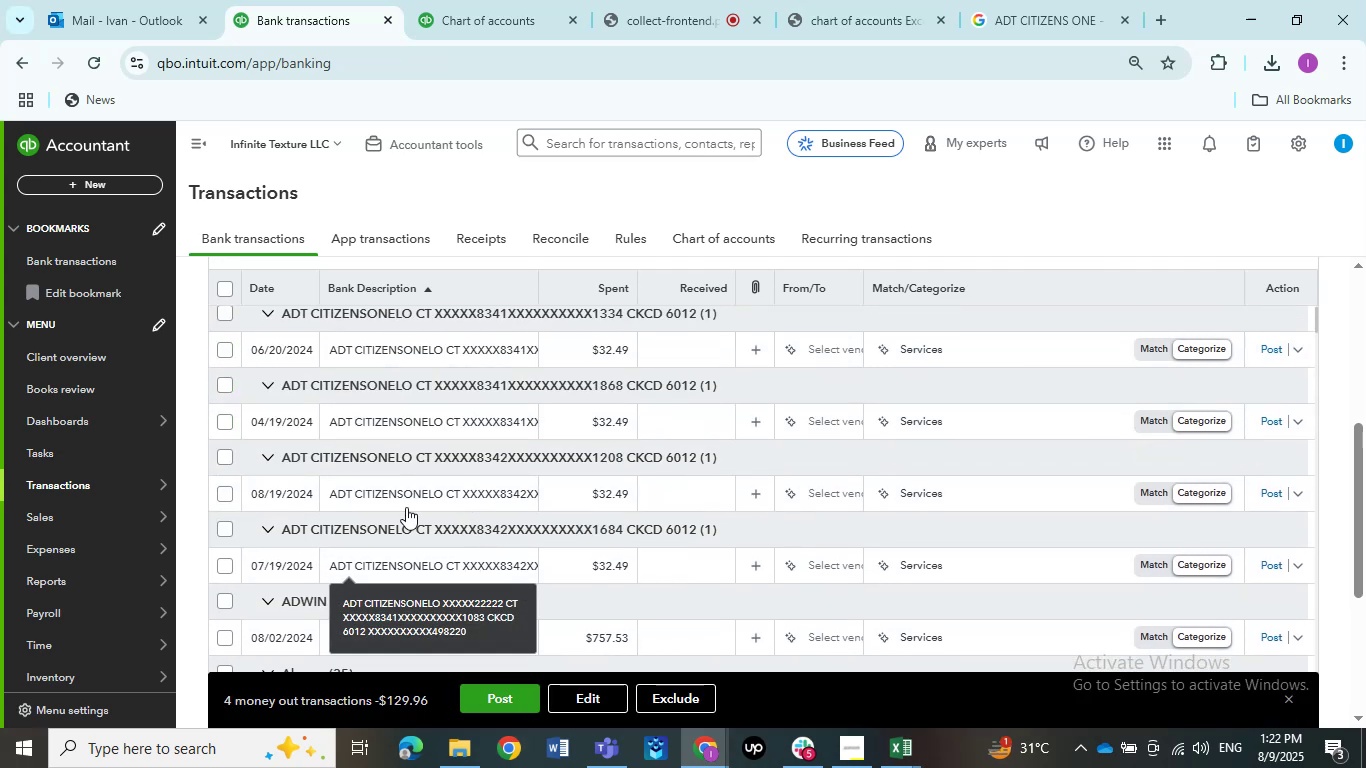 
scroll: coordinate [391, 477], scroll_direction: up, amount: 1.0
 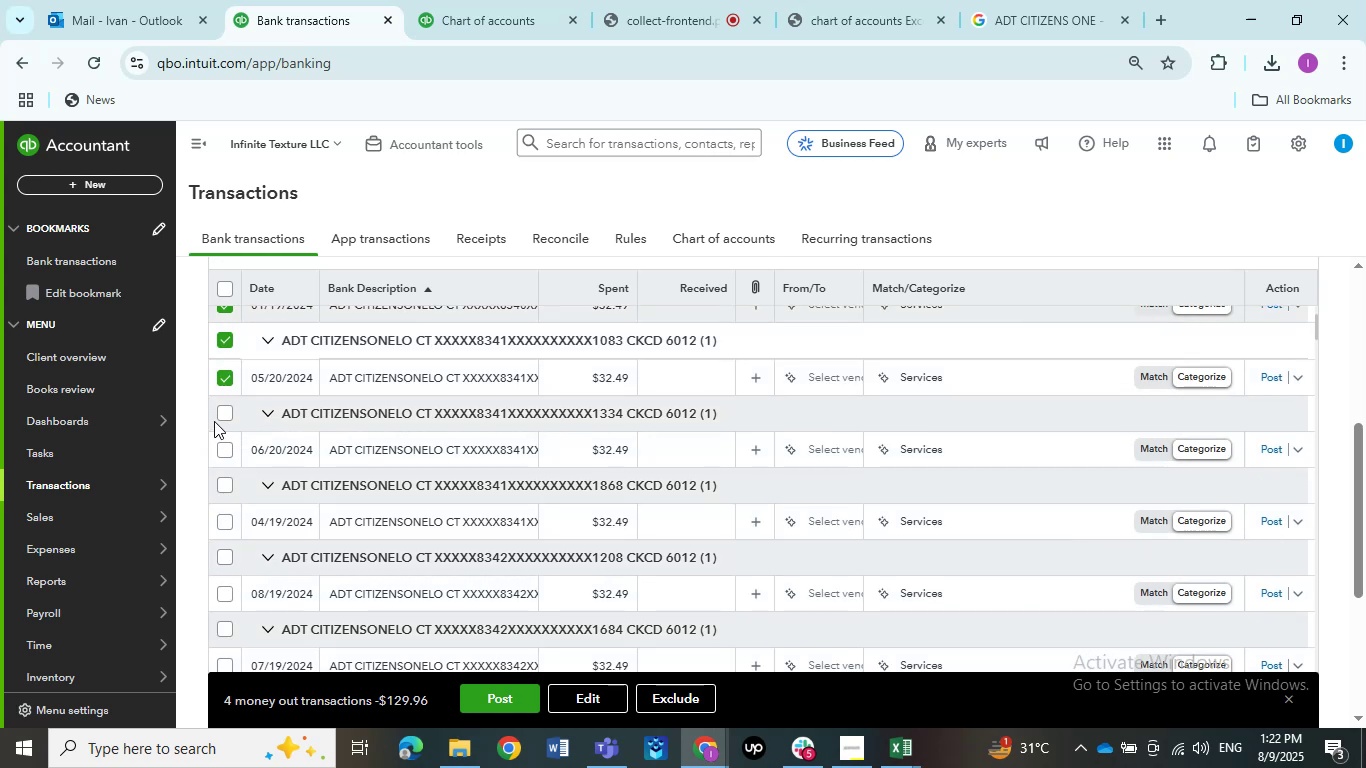 
left_click([217, 411])
 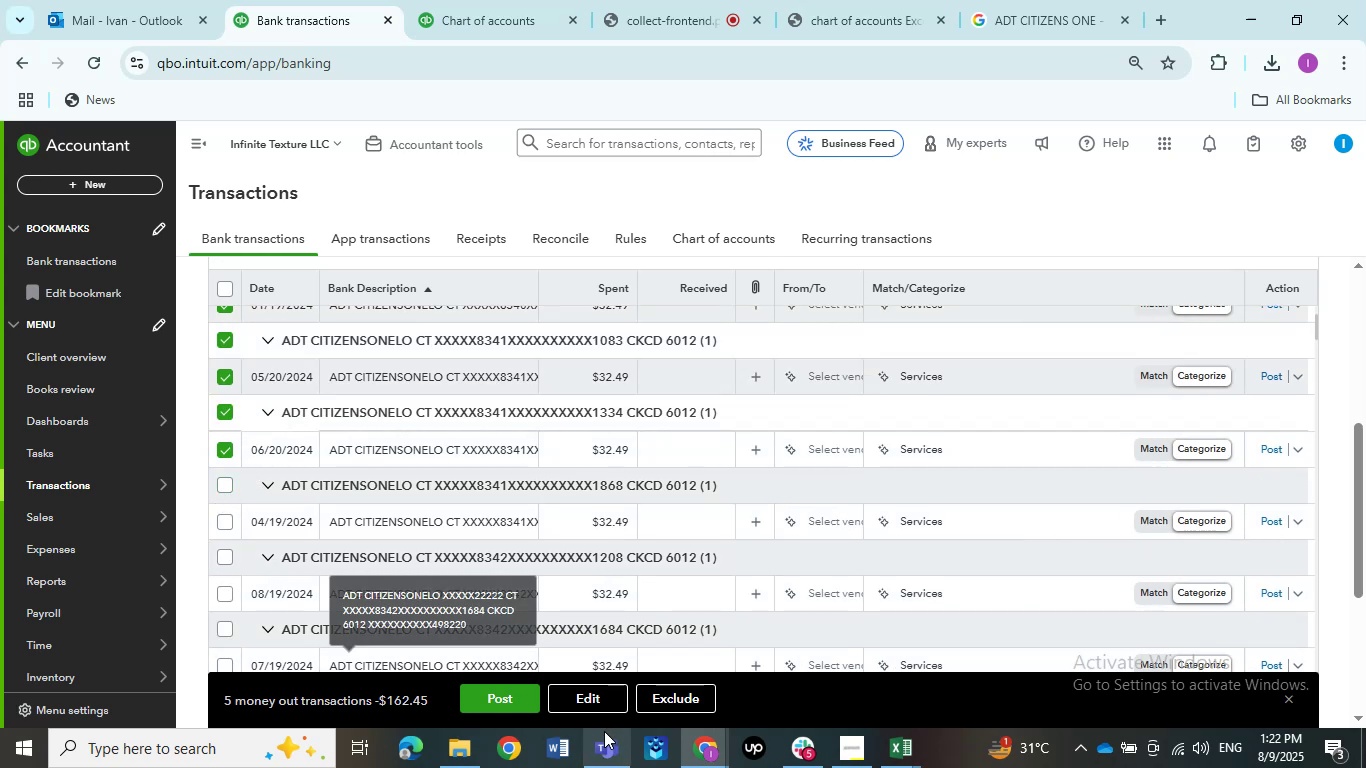 
left_click([597, 703])
 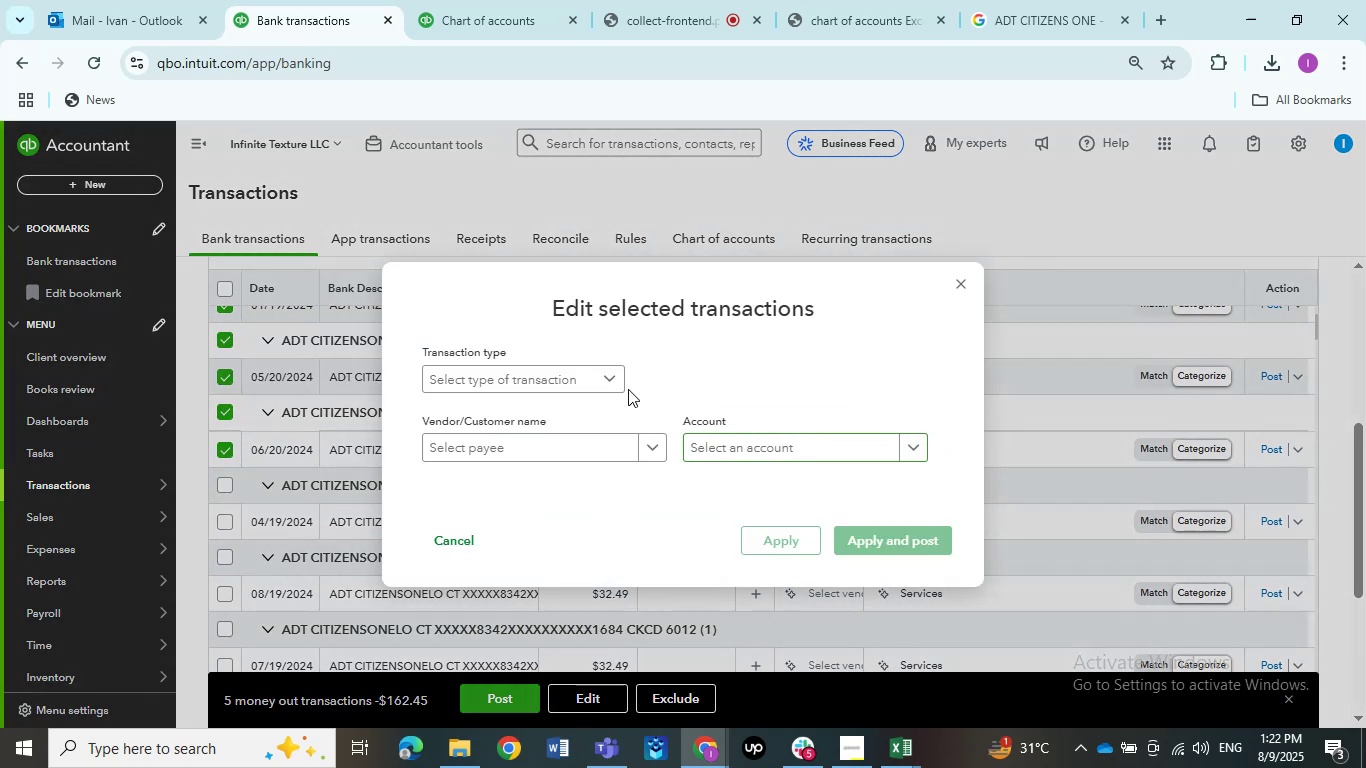 
left_click([577, 378])
 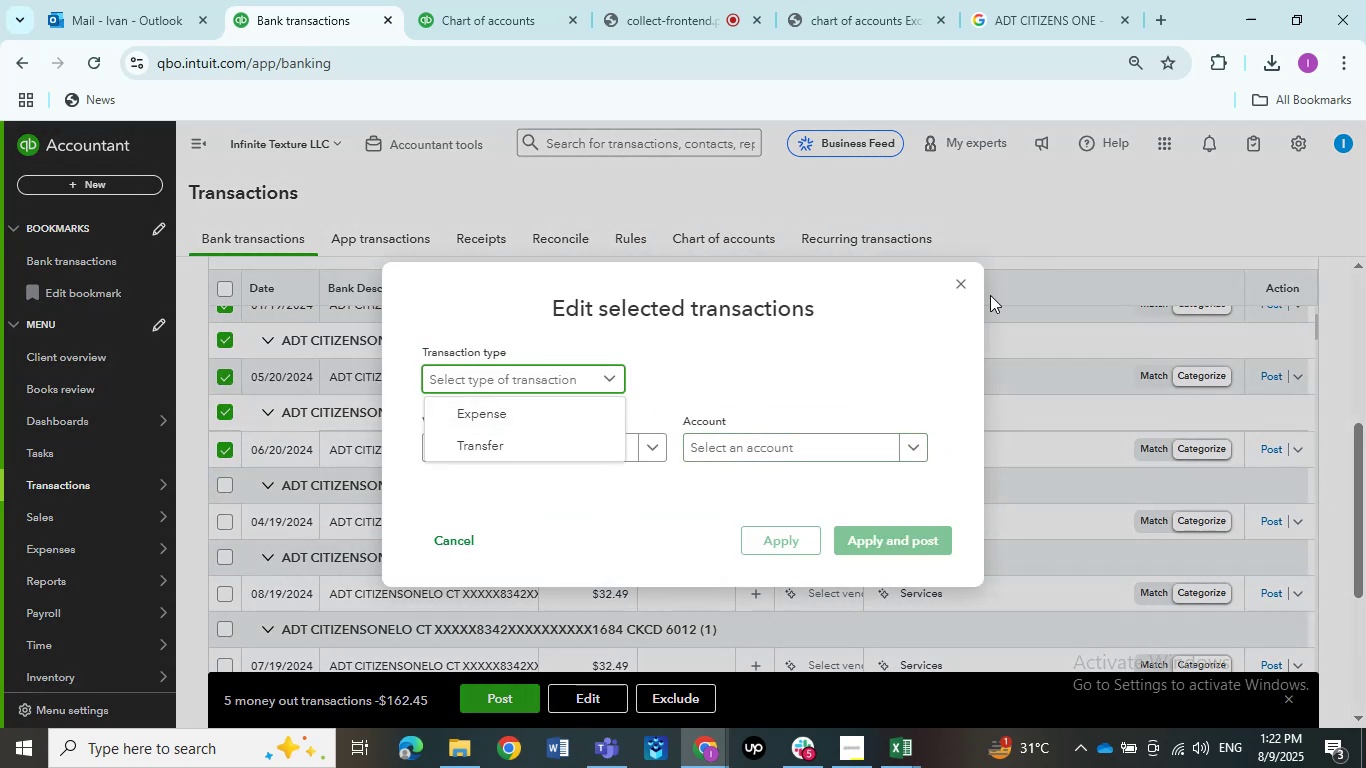 
left_click([963, 285])
 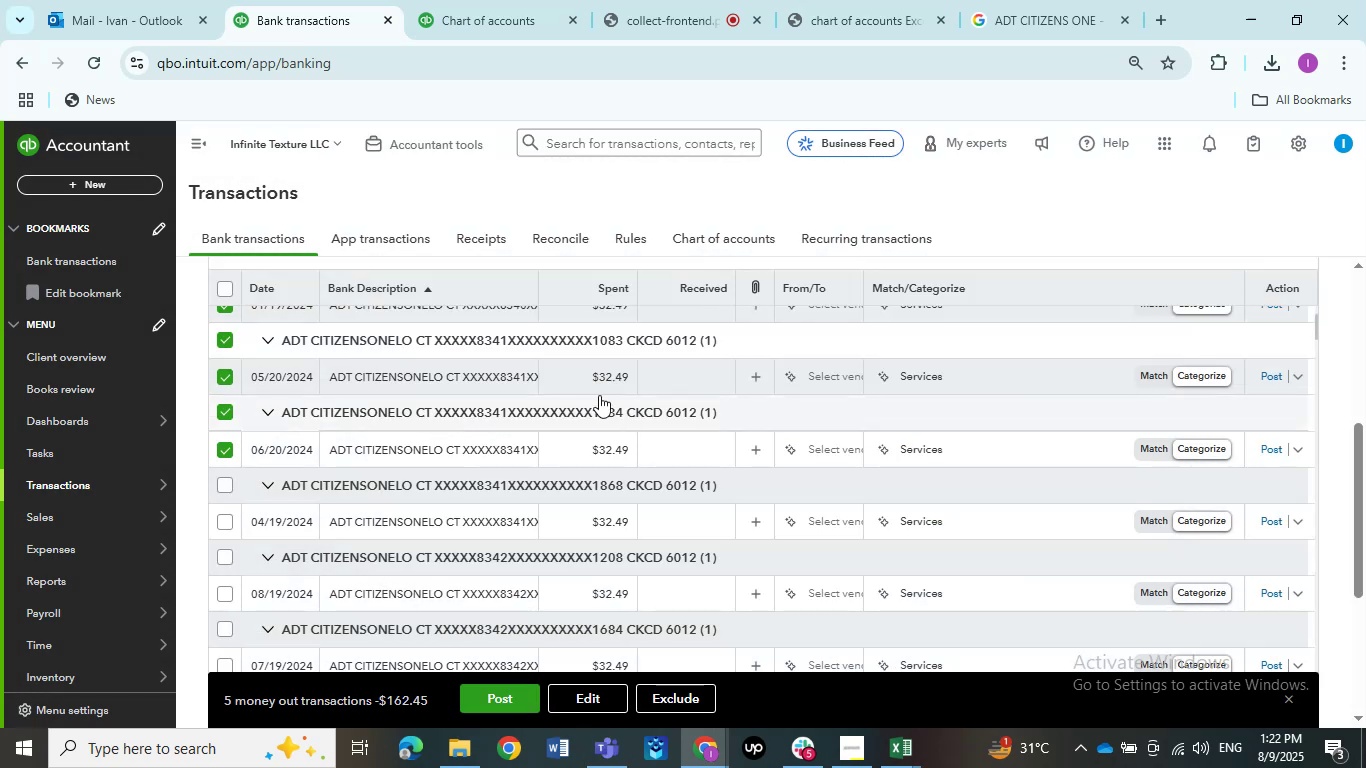 
scroll: coordinate [614, 389], scroll_direction: up, amount: 3.0
 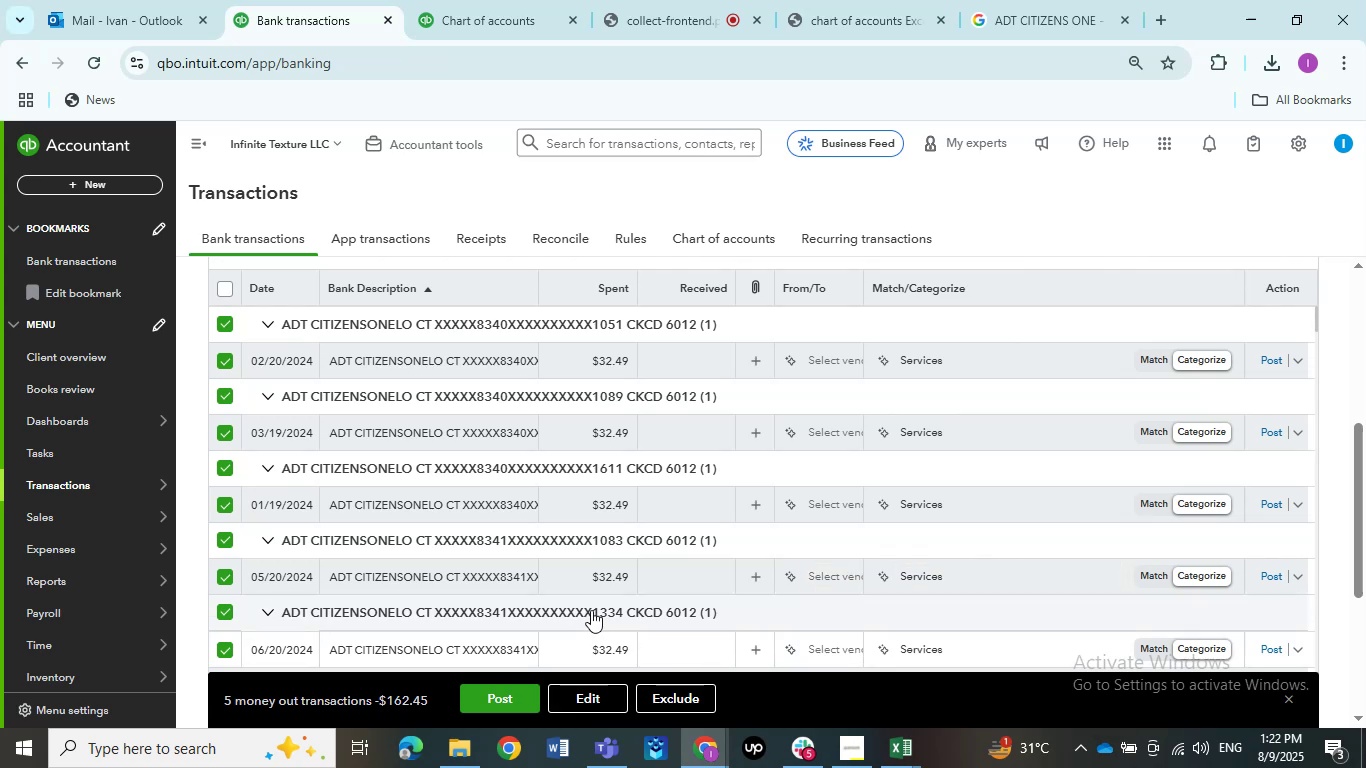 
left_click([984, 0])
 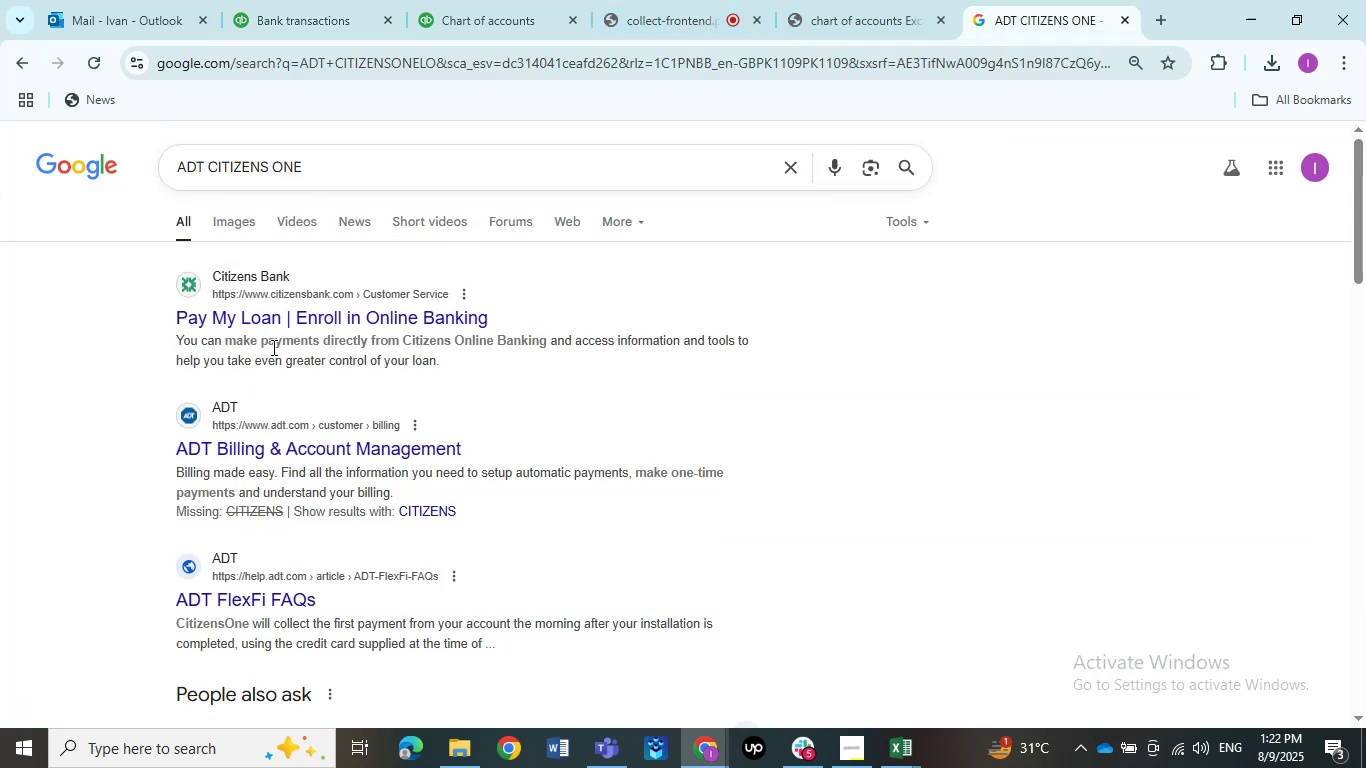 
scroll: coordinate [518, 518], scroll_direction: down, amount: 3.0
 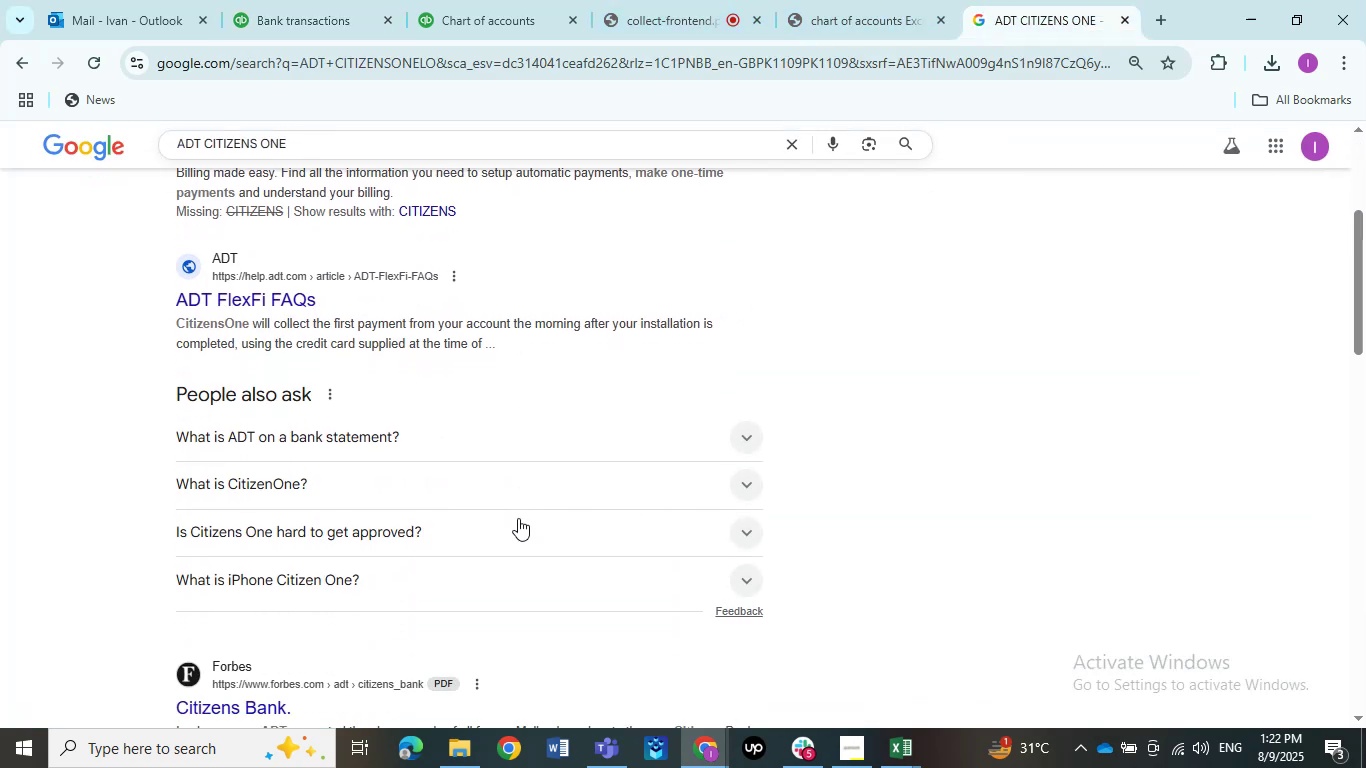 
scroll: coordinate [518, 518], scroll_direction: up, amount: 3.0
 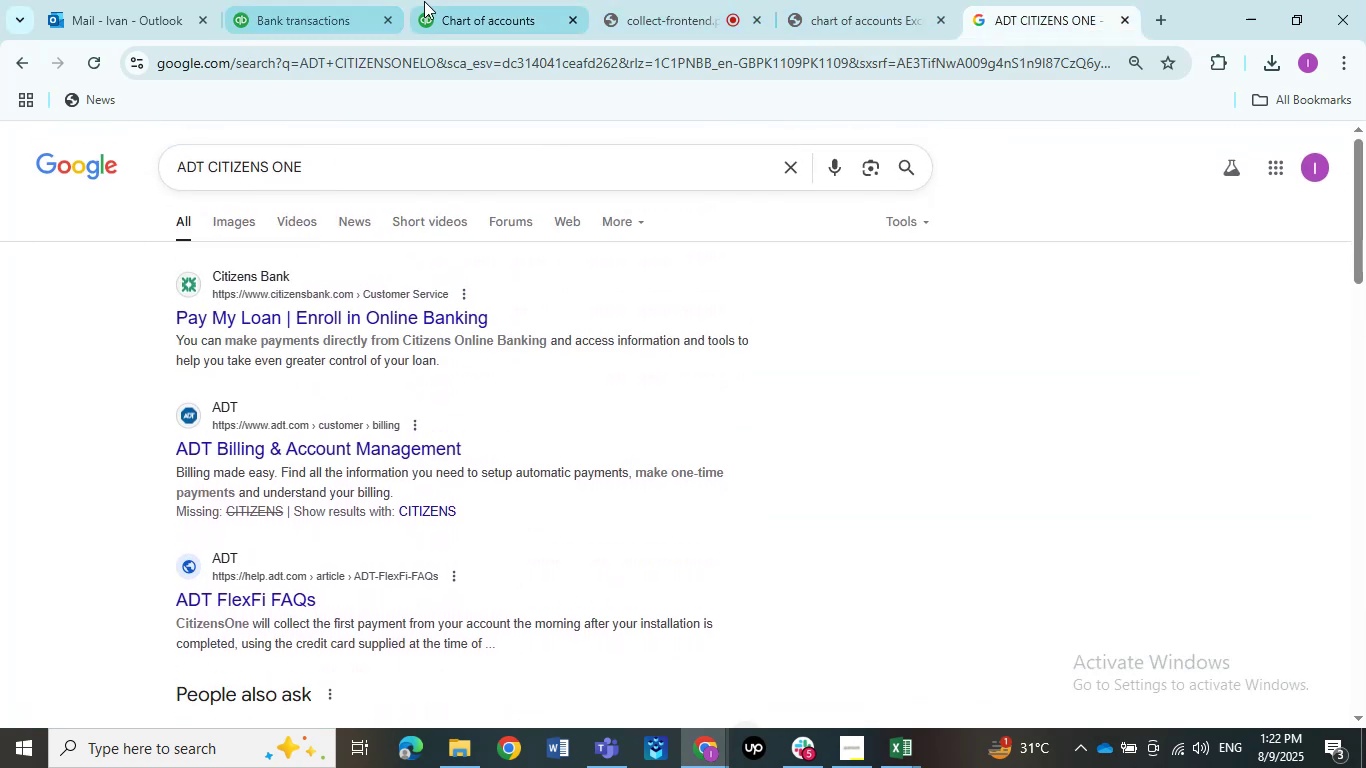 
left_click([323, 0])
 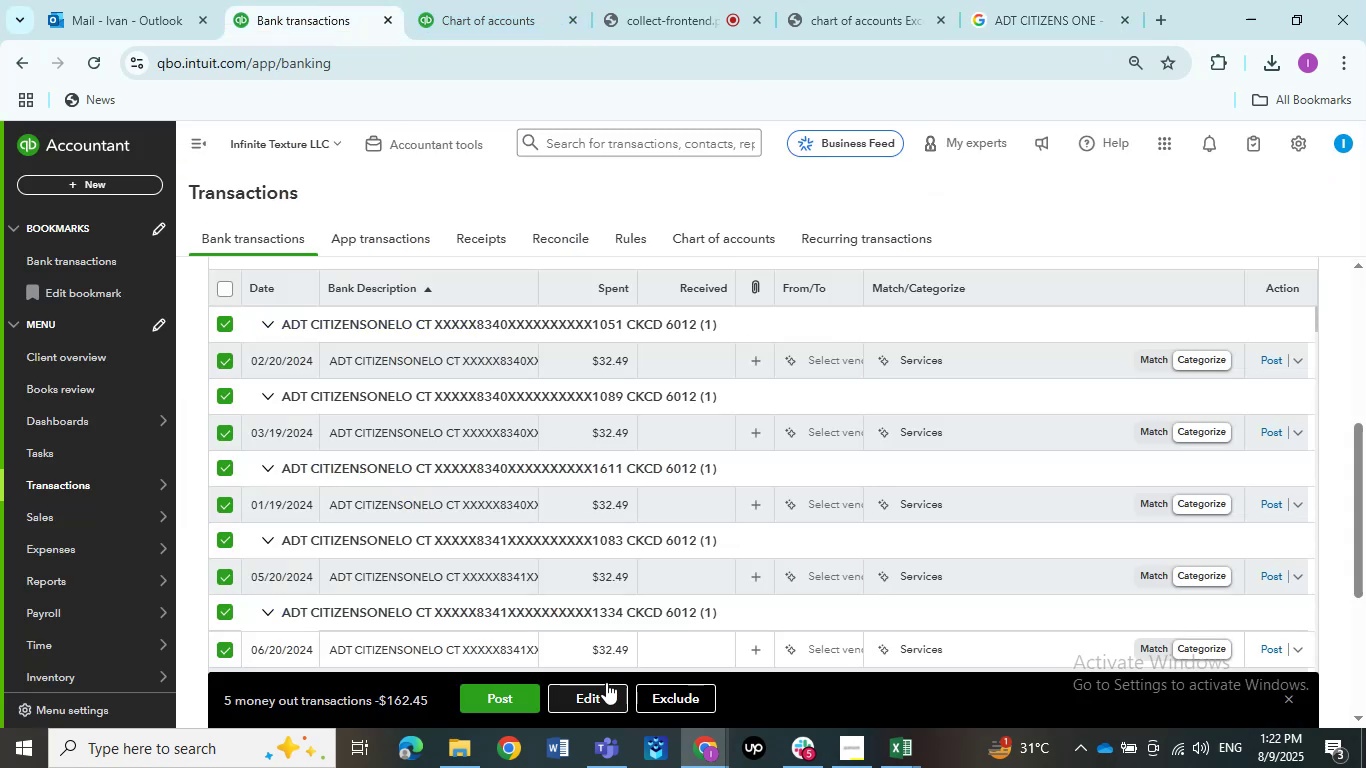 
scroll: coordinate [397, 469], scroll_direction: down, amount: 2.0
 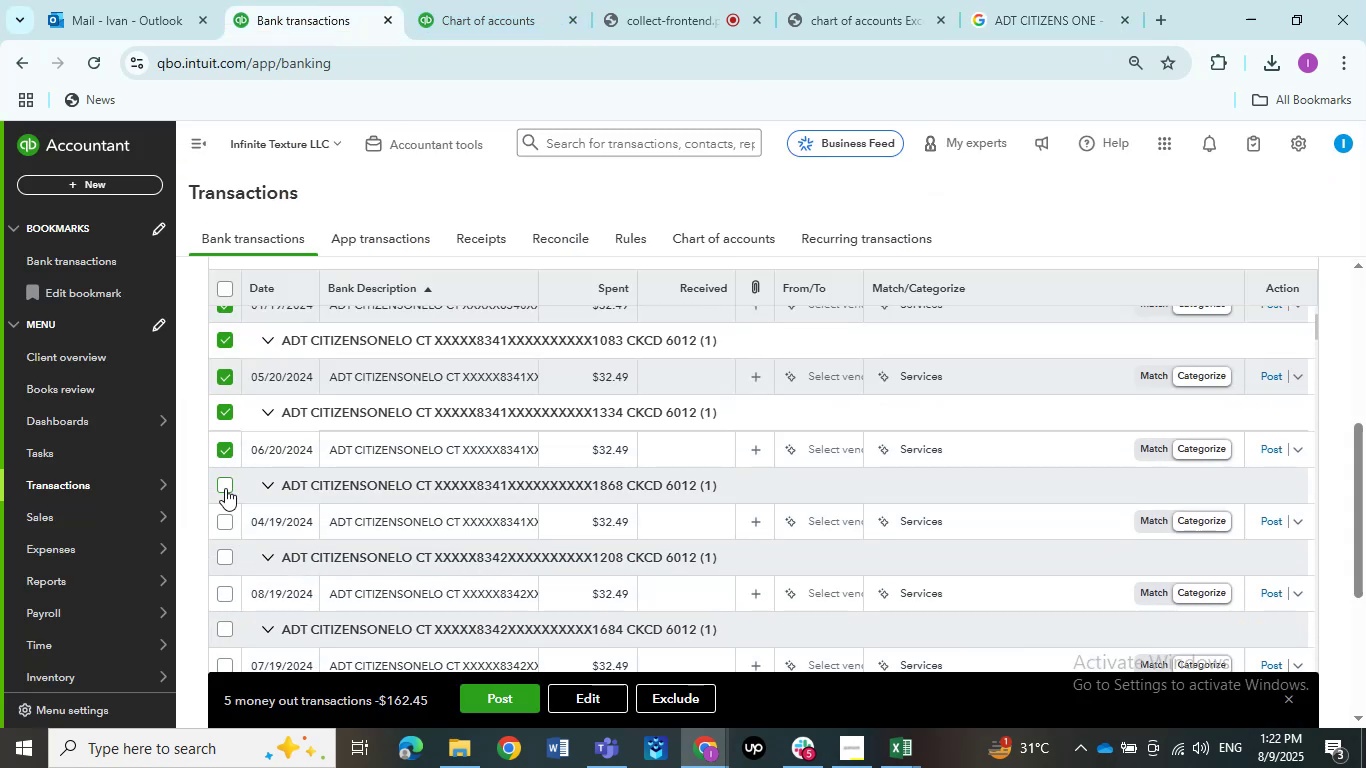 
wait(8.92)
 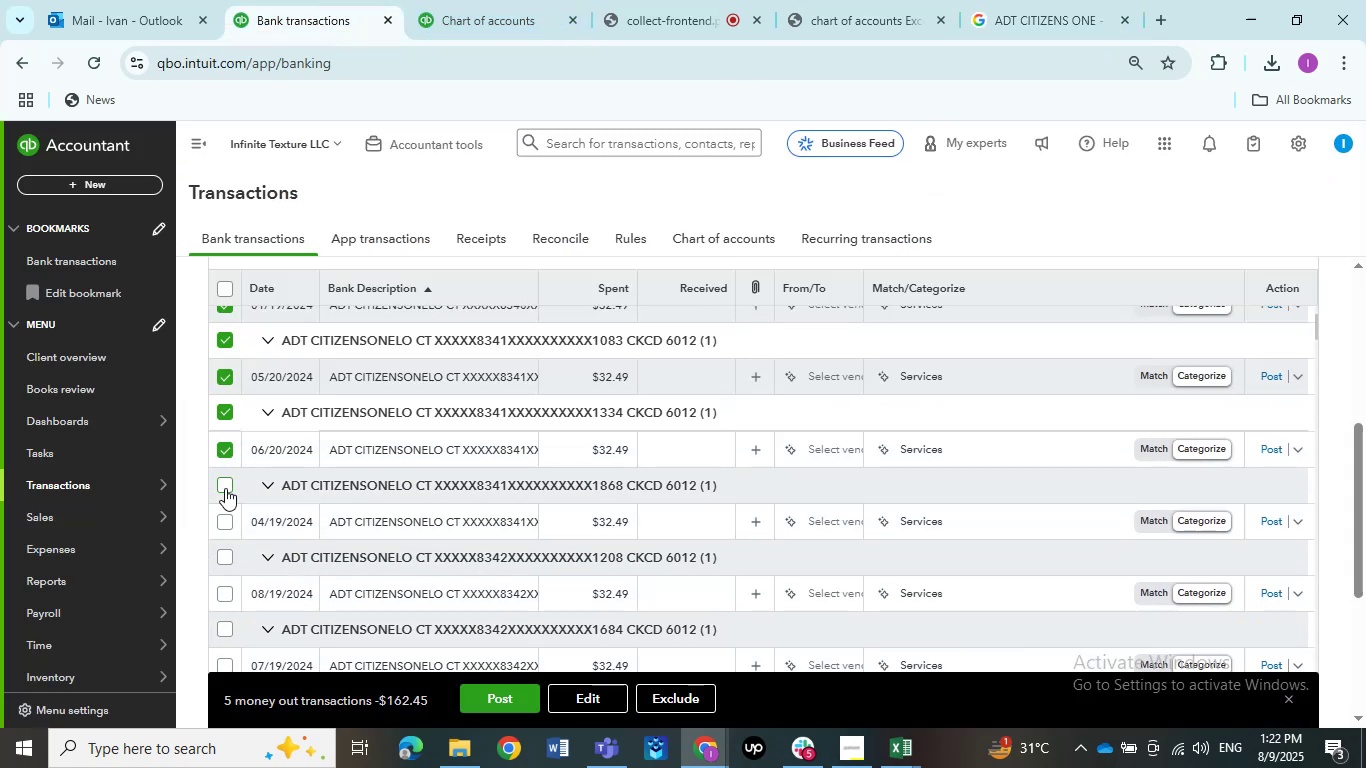 
left_click([225, 488])
 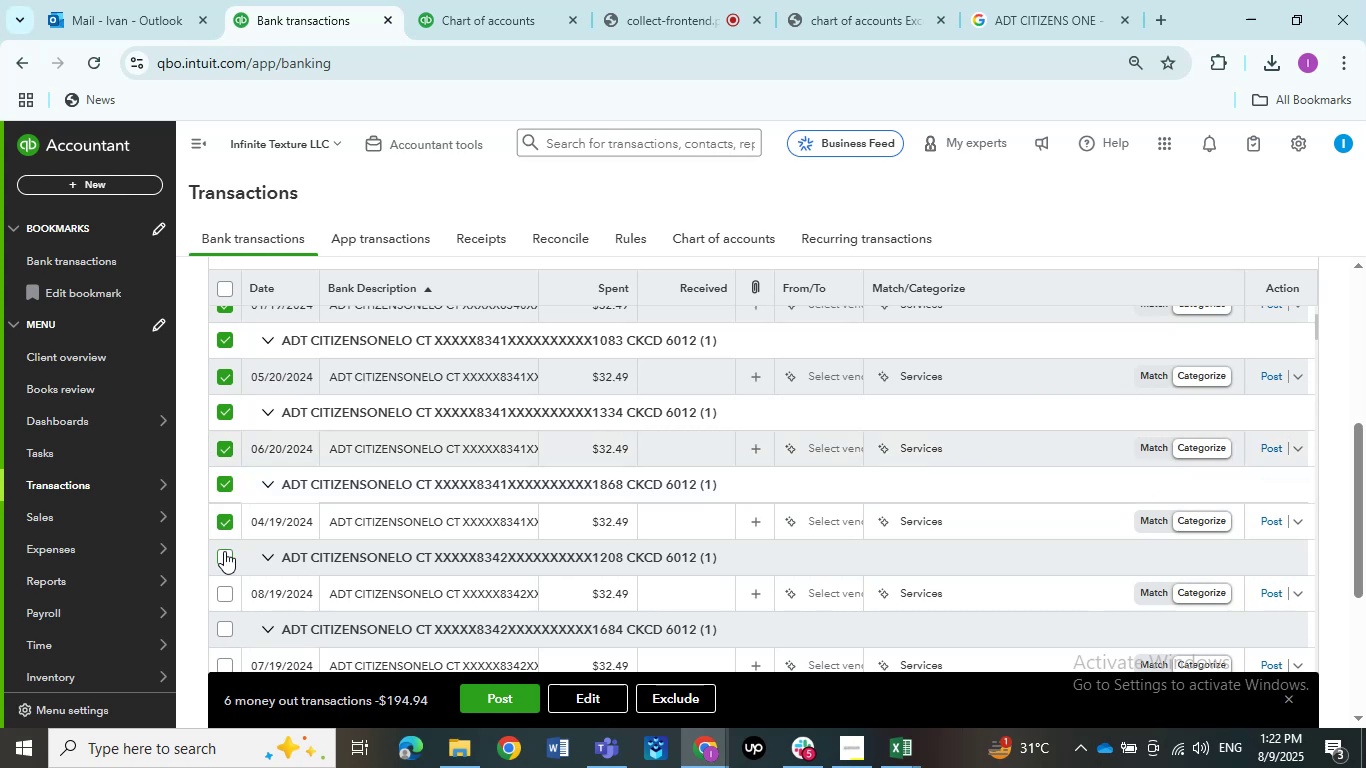 
left_click([222, 560])
 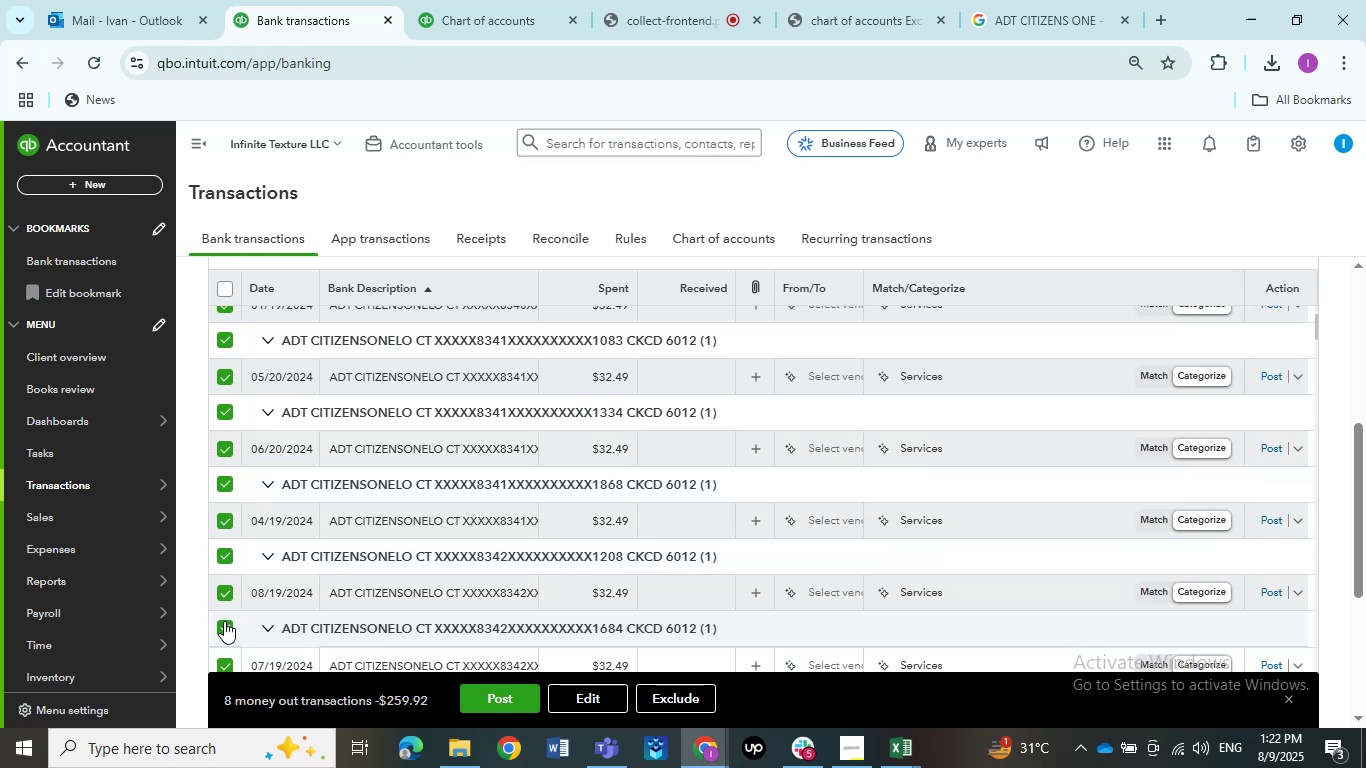 
scroll: coordinate [308, 513], scroll_direction: down, amount: 2.0
 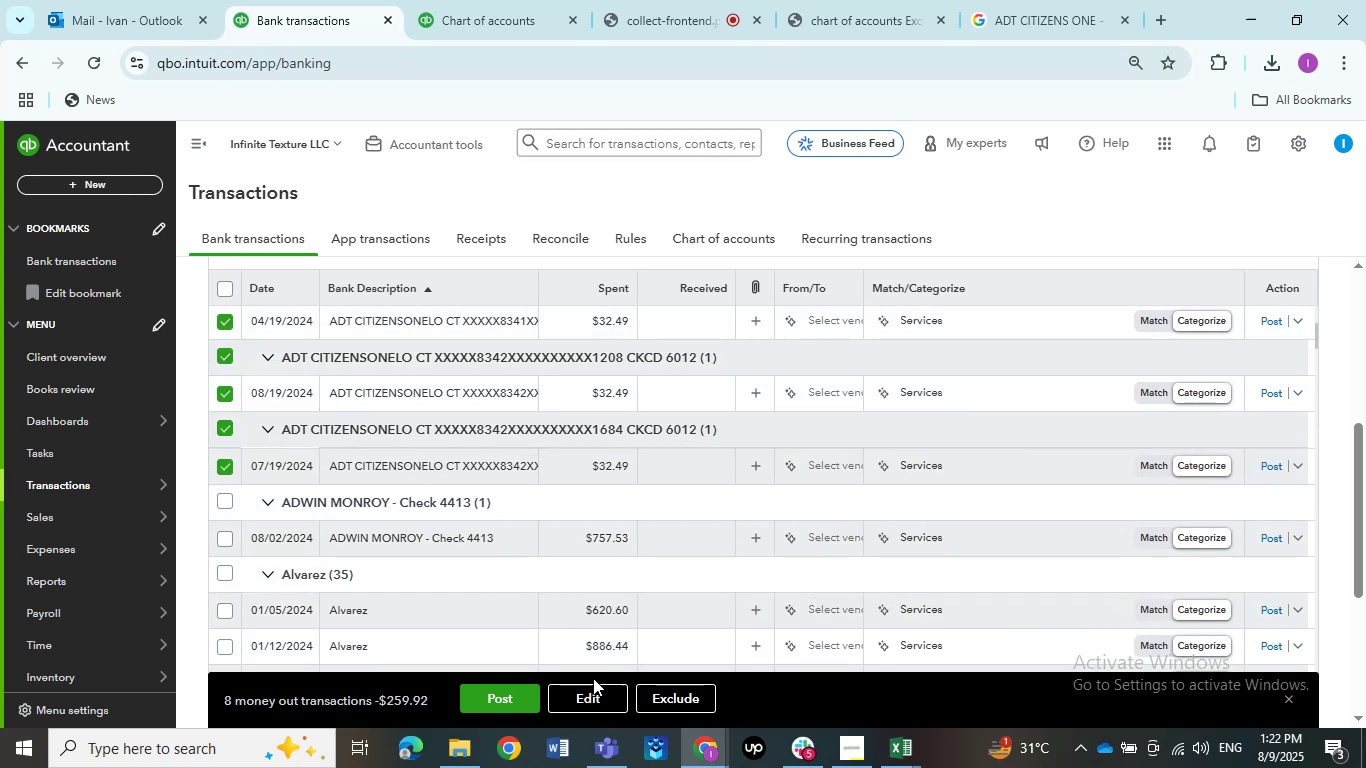 
left_click([590, 700])
 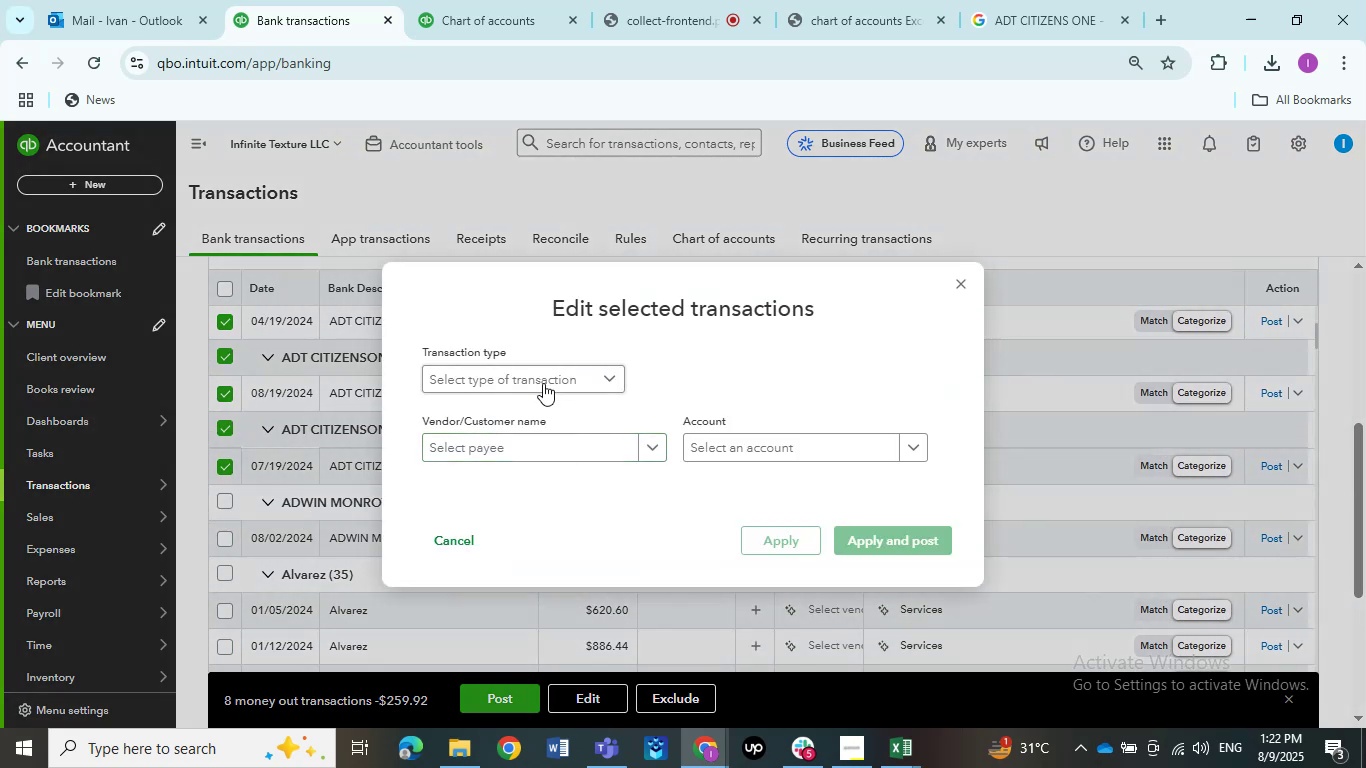 
left_click([512, 373])
 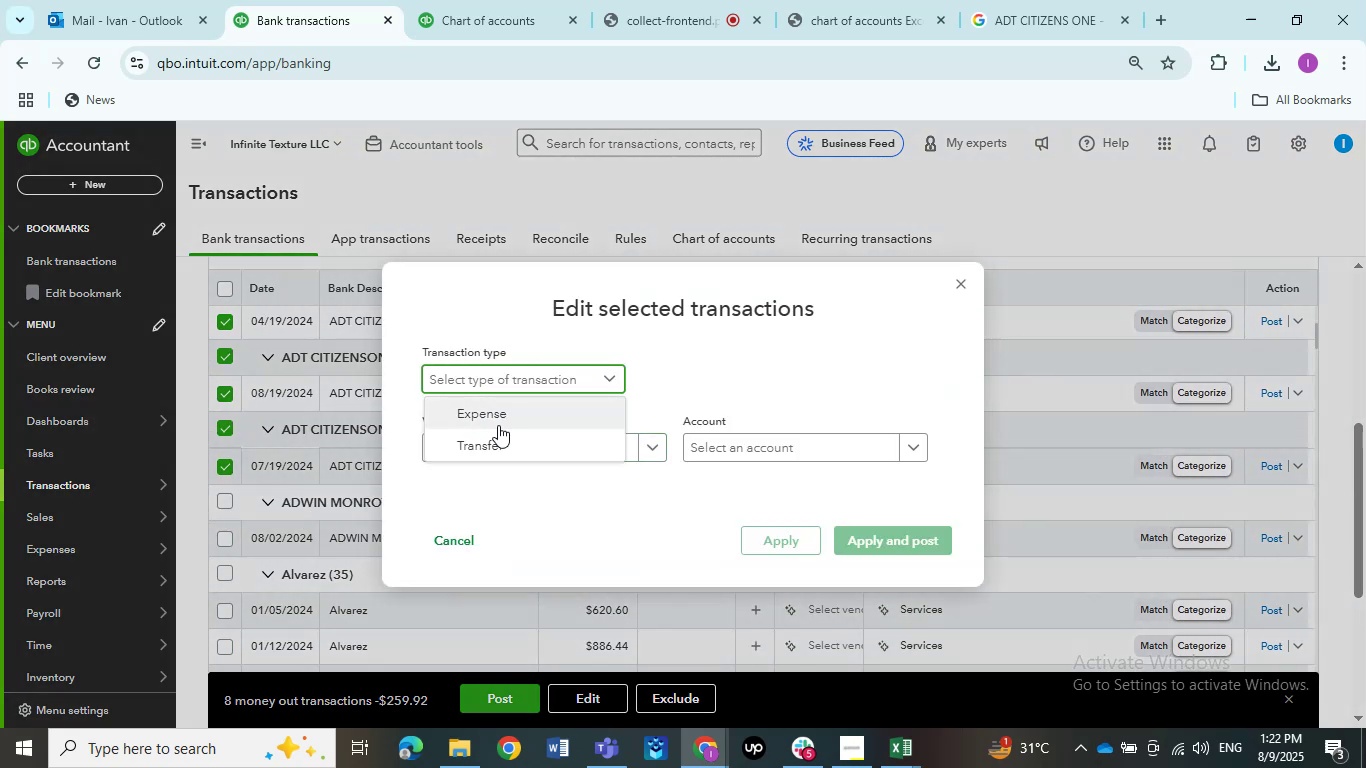 
left_click([498, 425])
 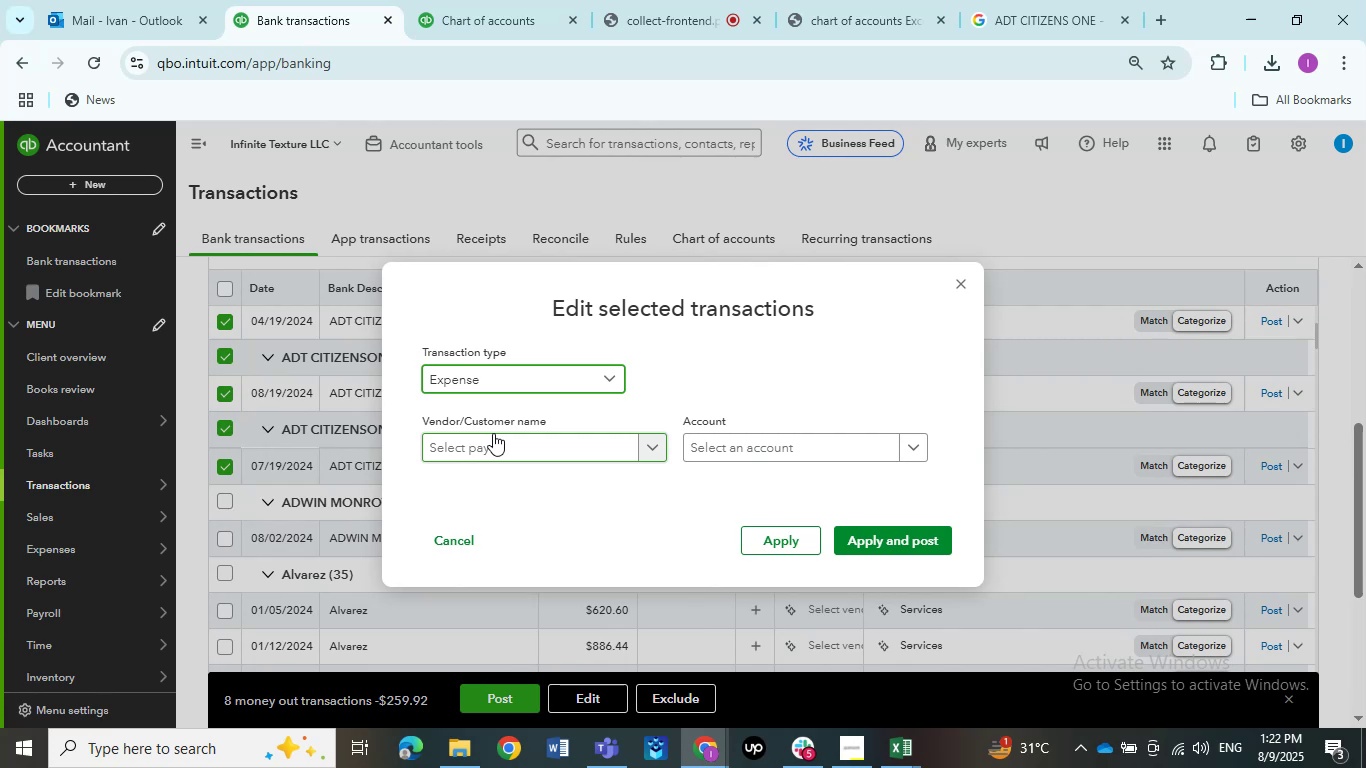 
wait(6.36)
 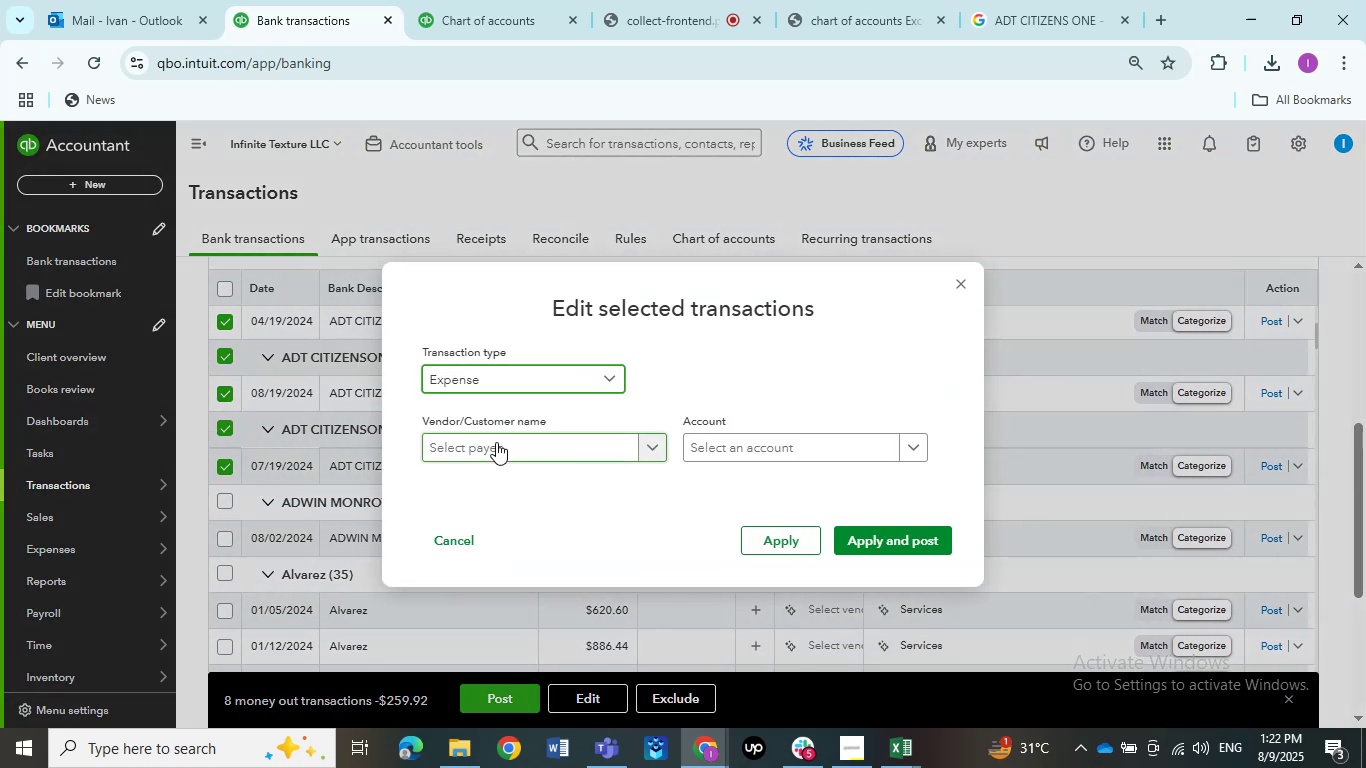 
left_click([493, 437])
 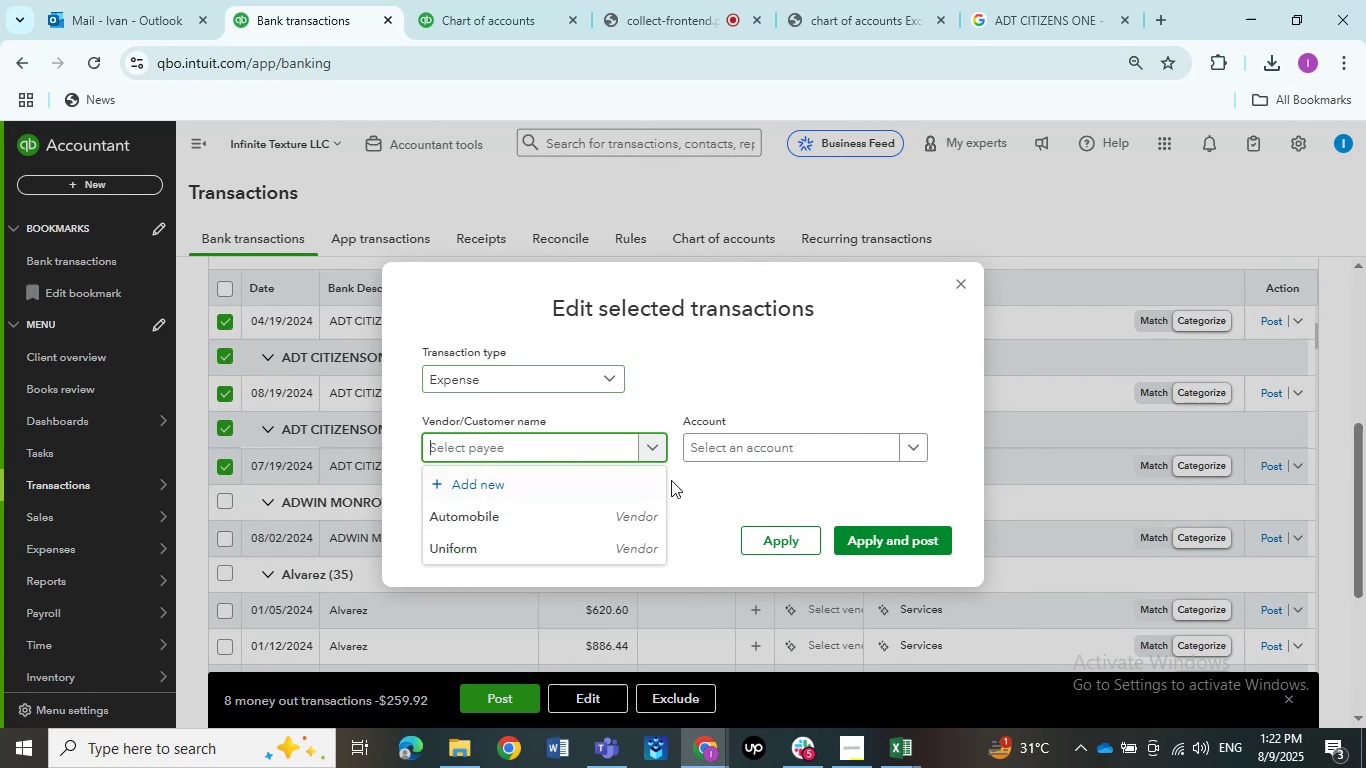 
left_click([585, 478])
 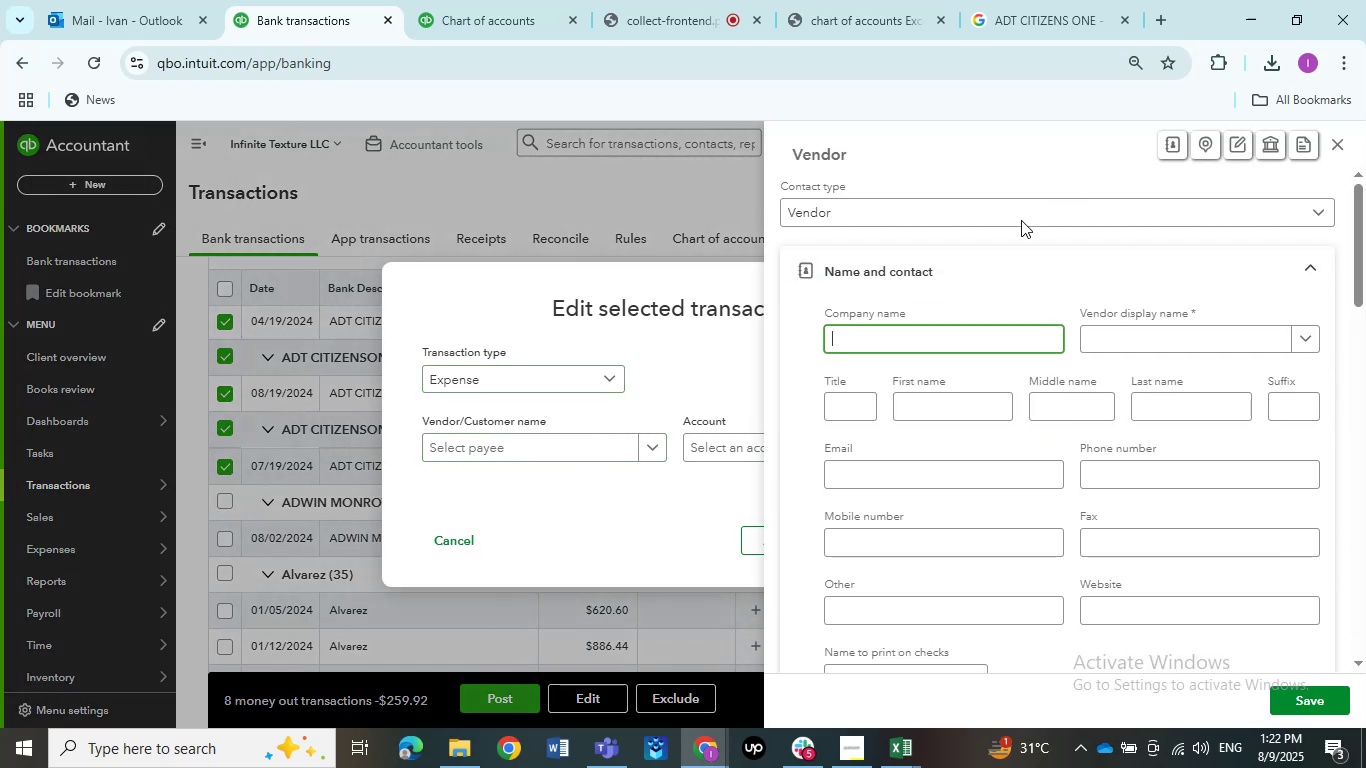 
left_click([1152, 341])
 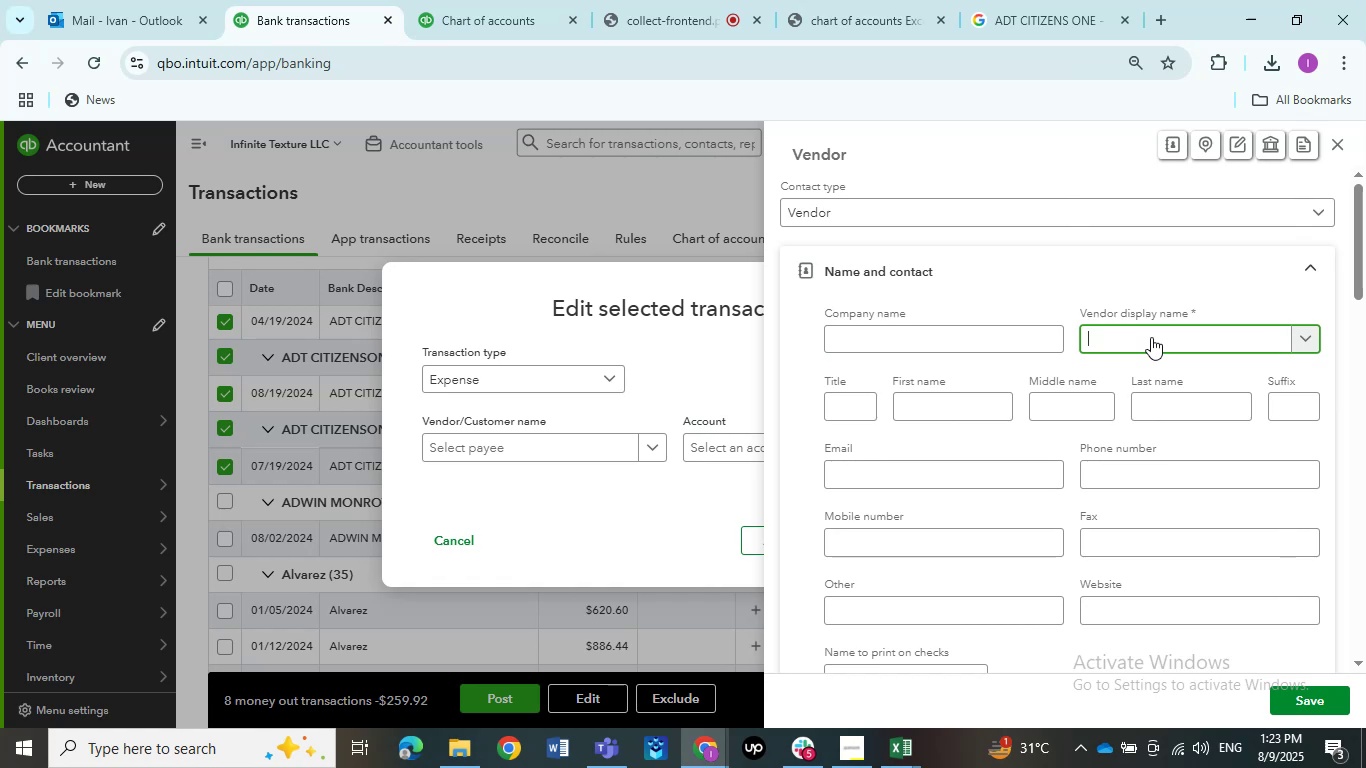 
wait(11.51)
 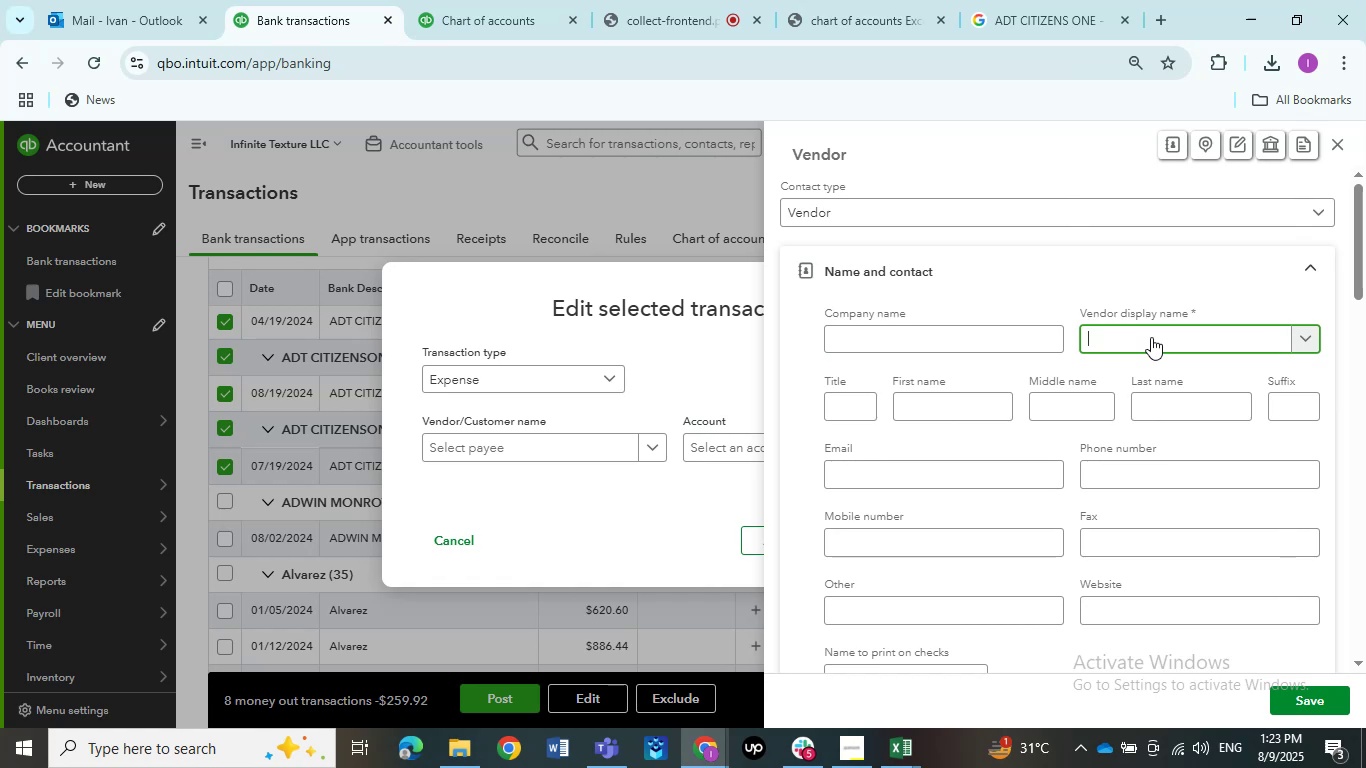 
type(LOan)
 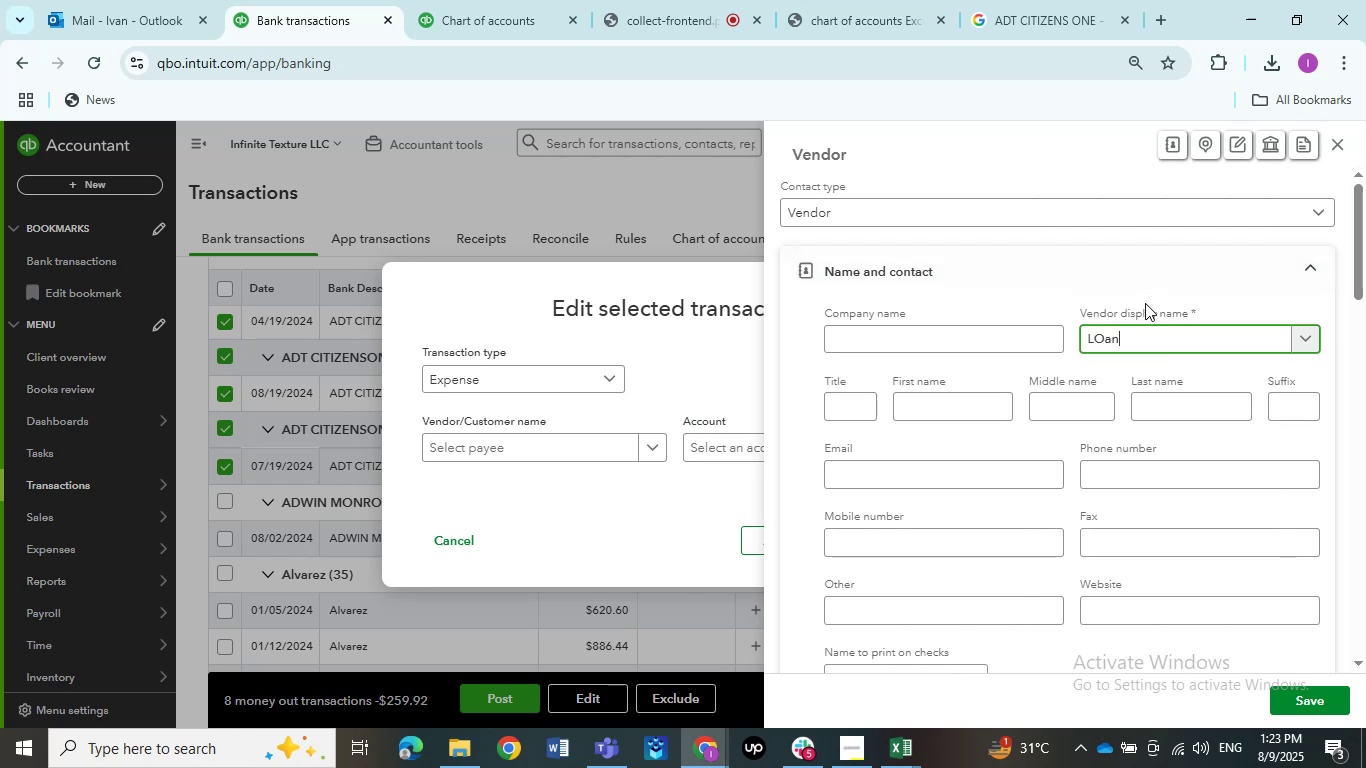 
key(ArrowLeft)
 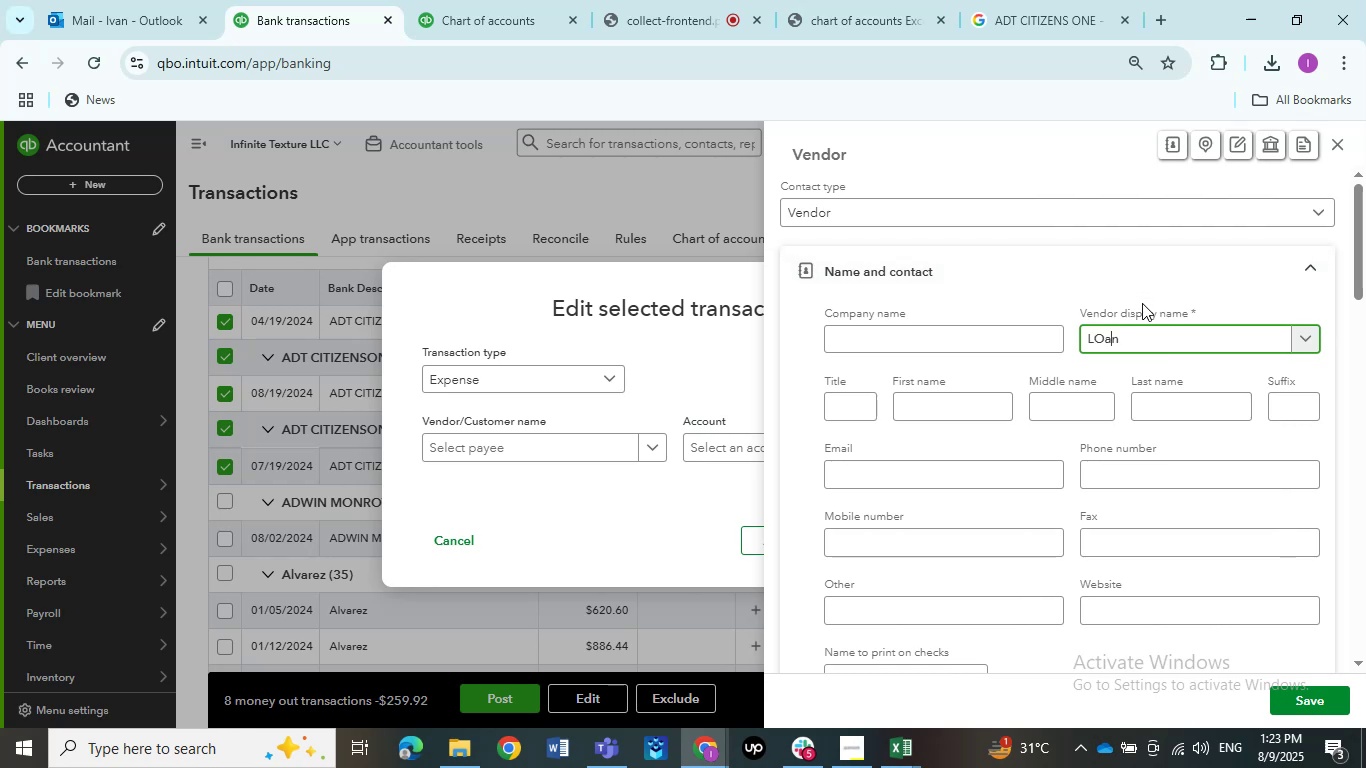 
key(ArrowLeft)
 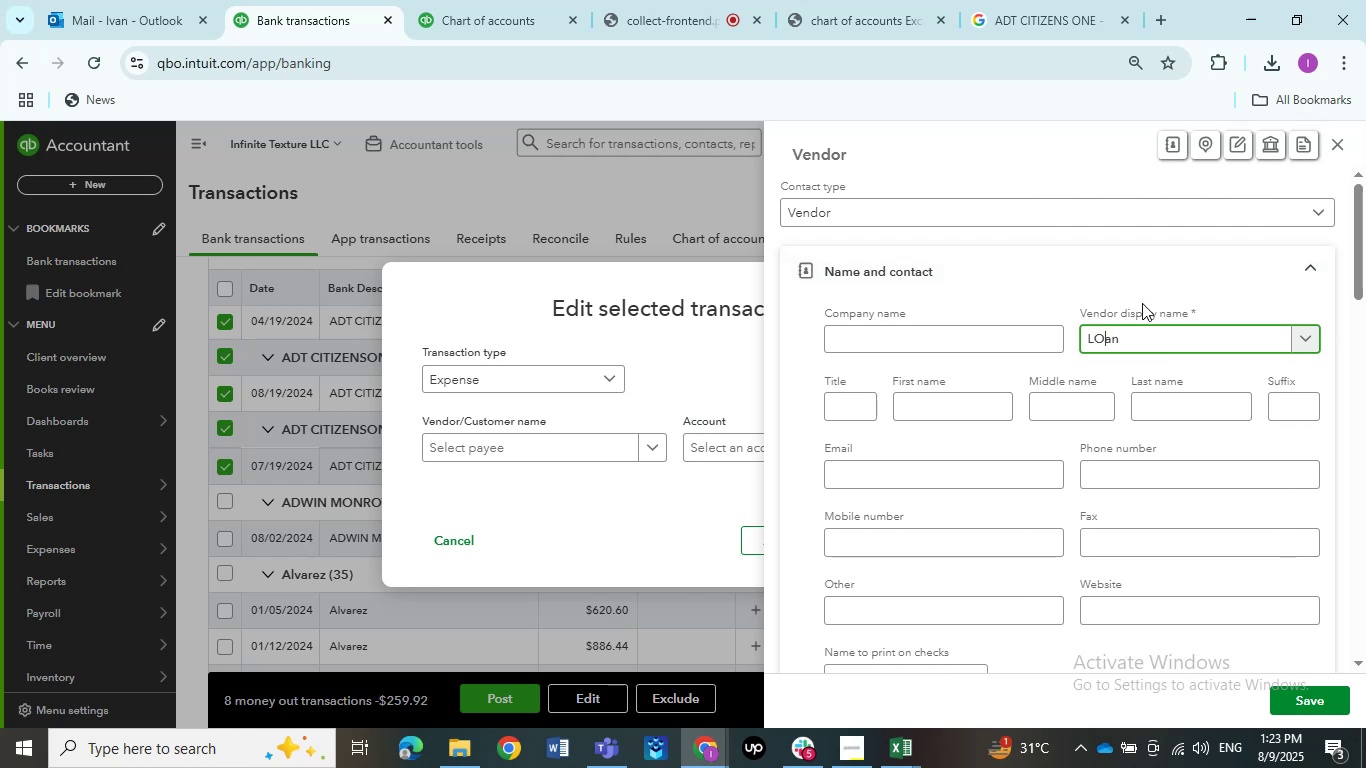 
key(Backspace)
 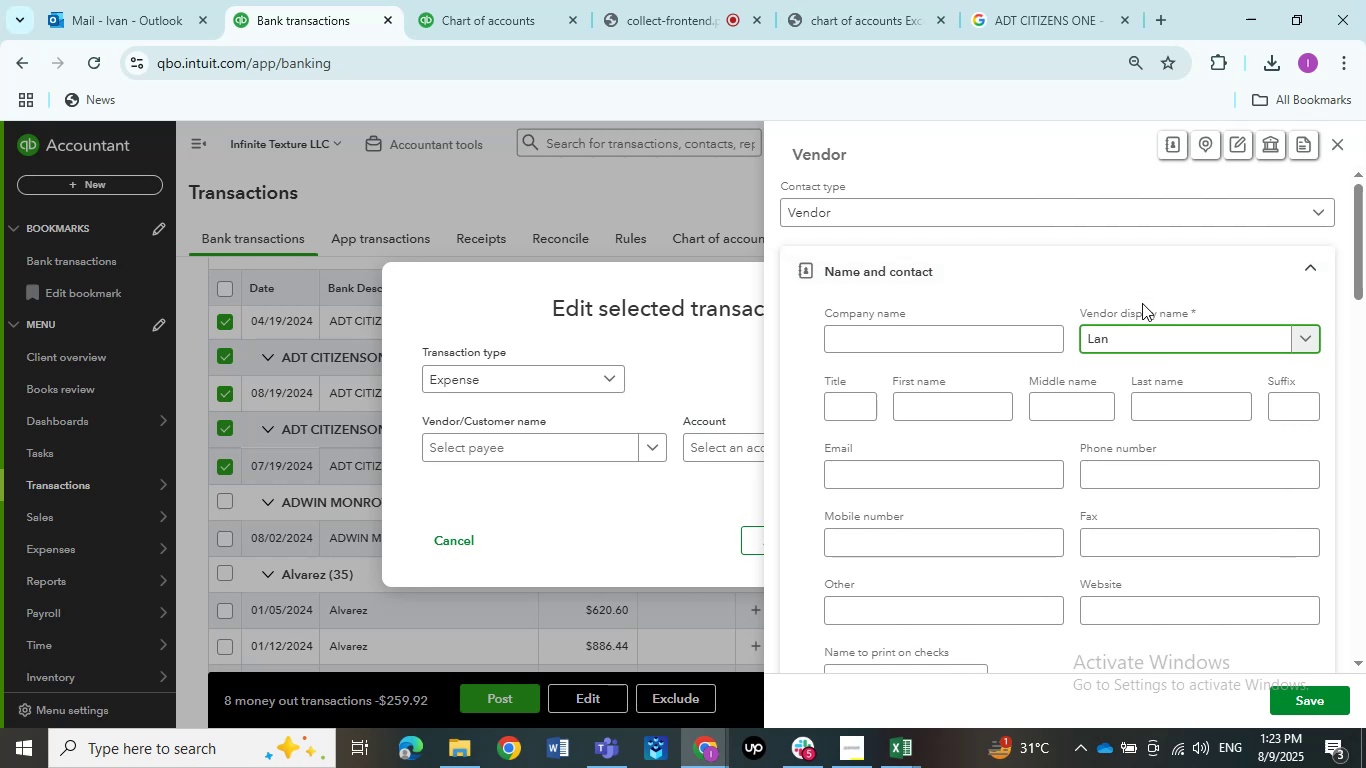 
key(O)
 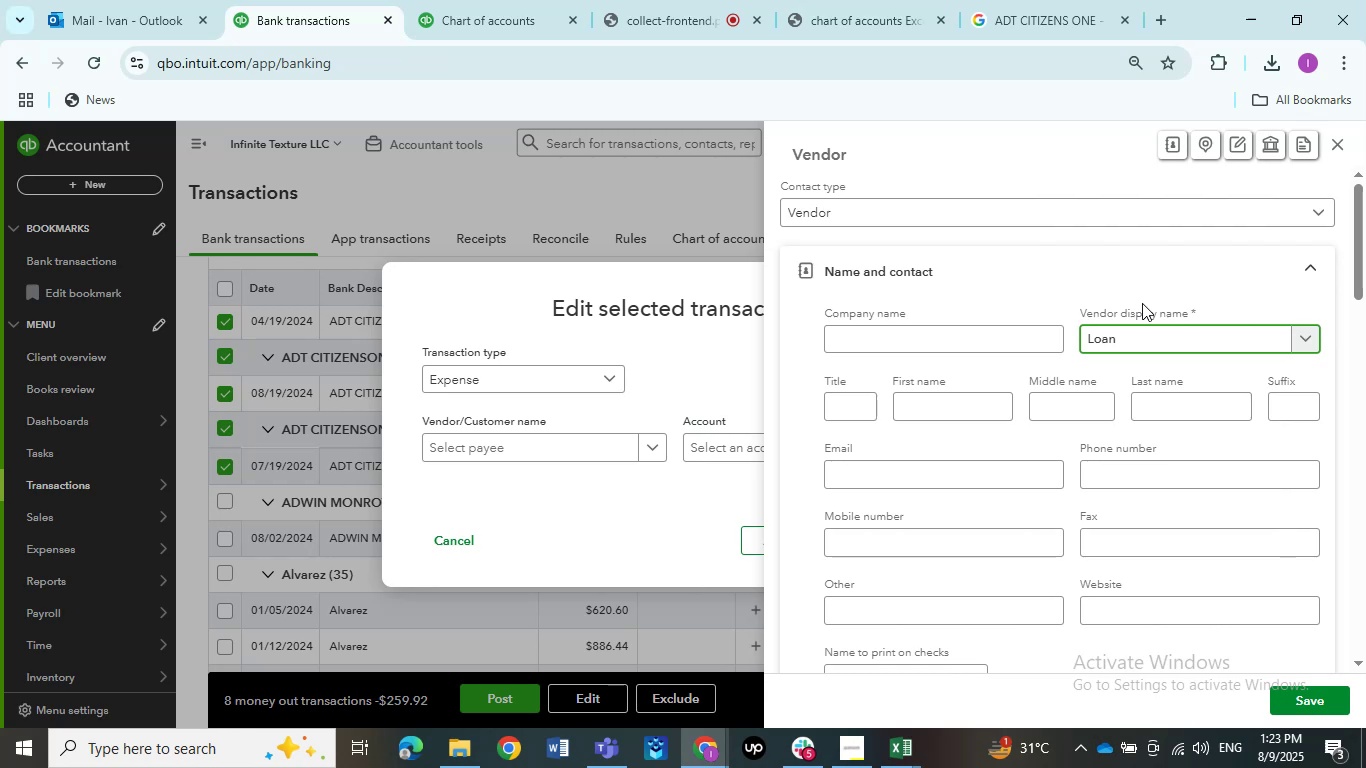 
wait(39.92)
 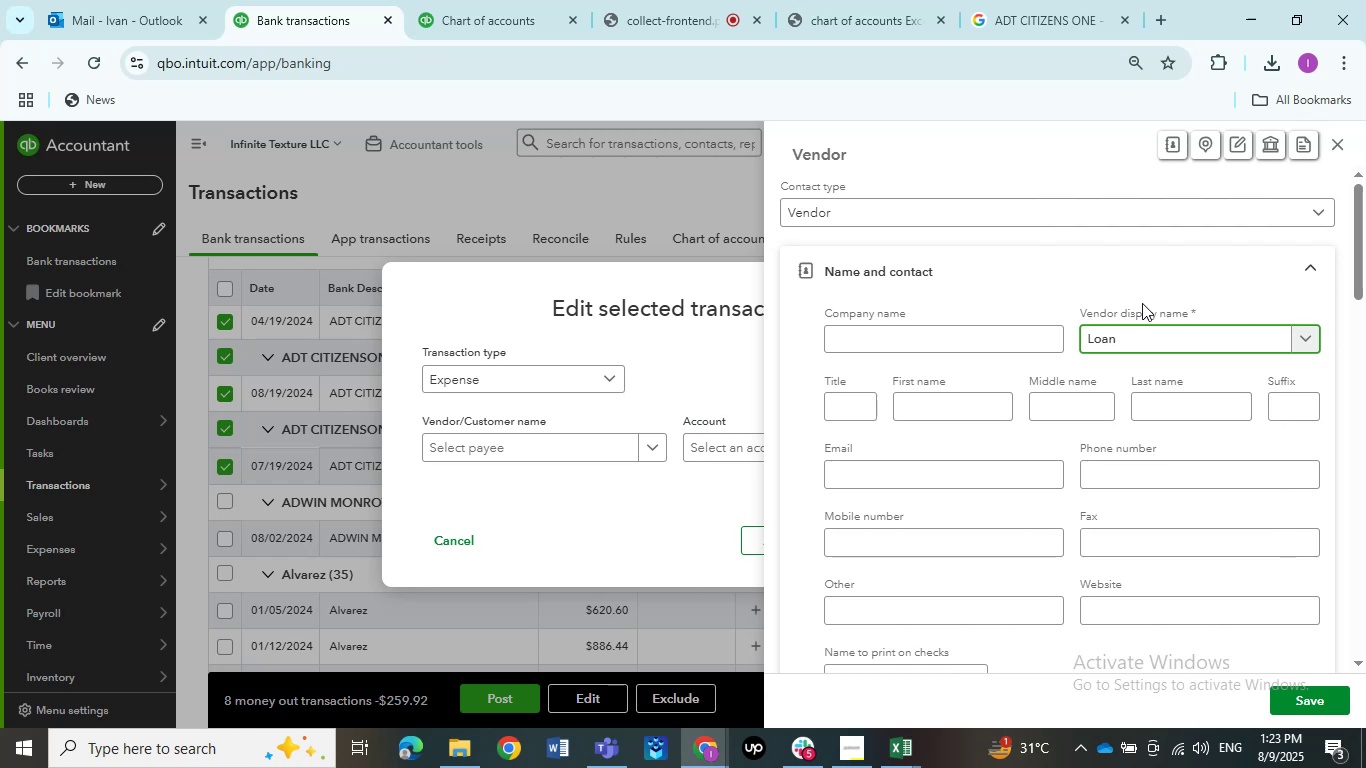 
left_click([1312, 693])
 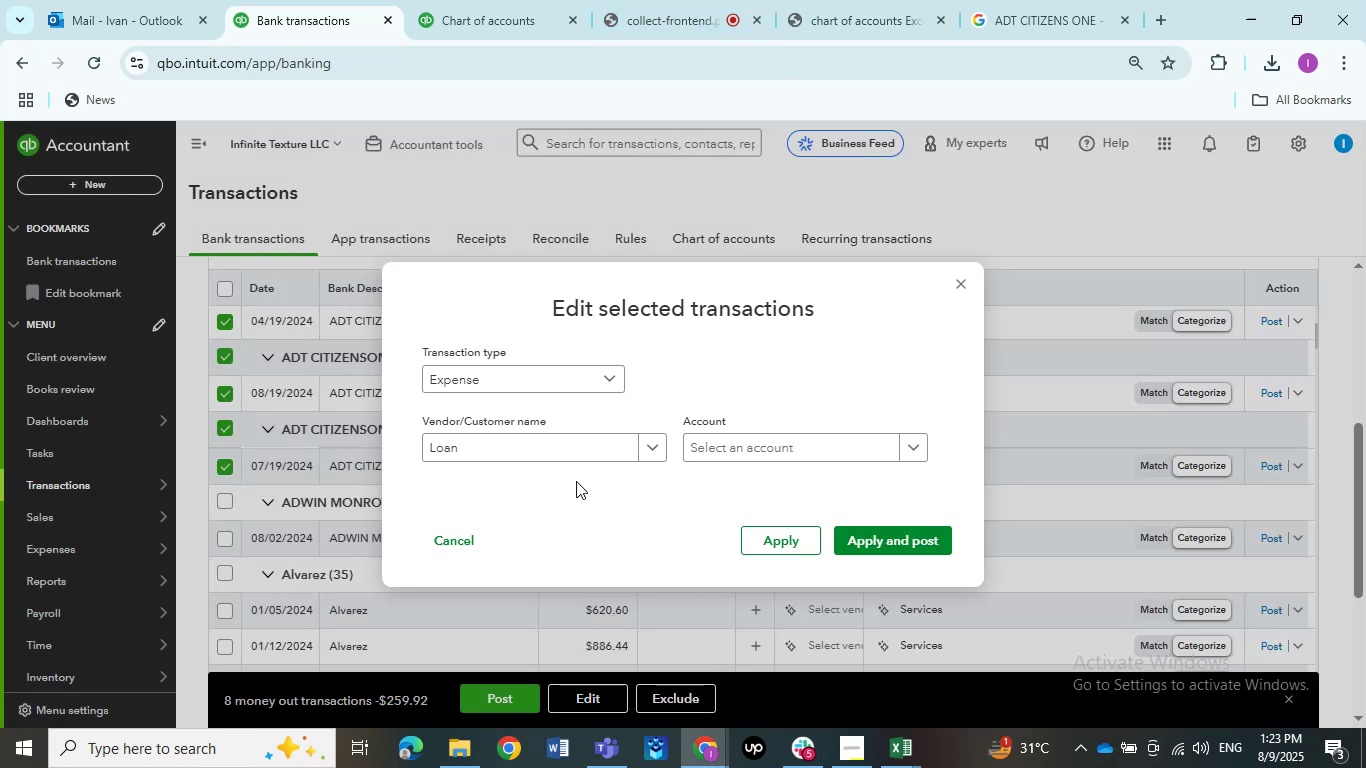 
left_click([791, 454])
 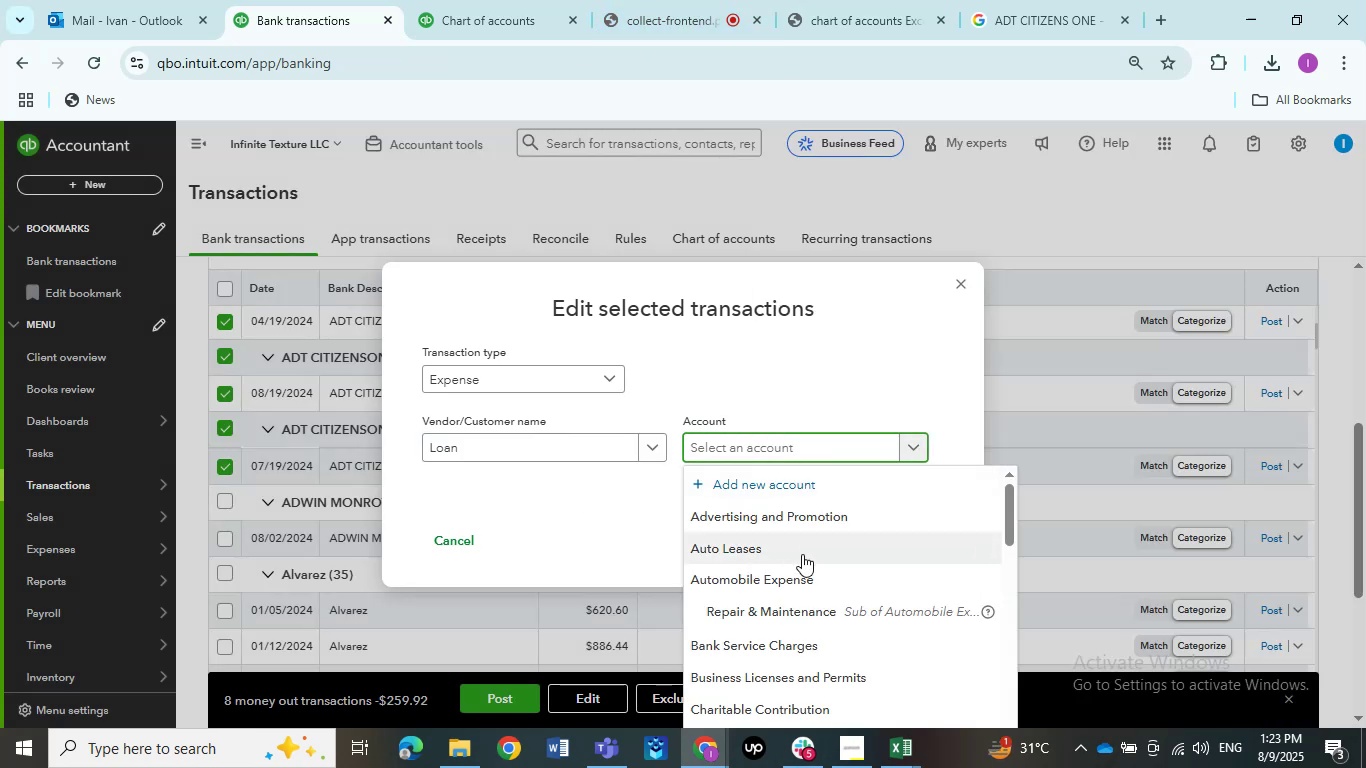 
scroll: coordinate [801, 586], scroll_direction: down, amount: 1.0
 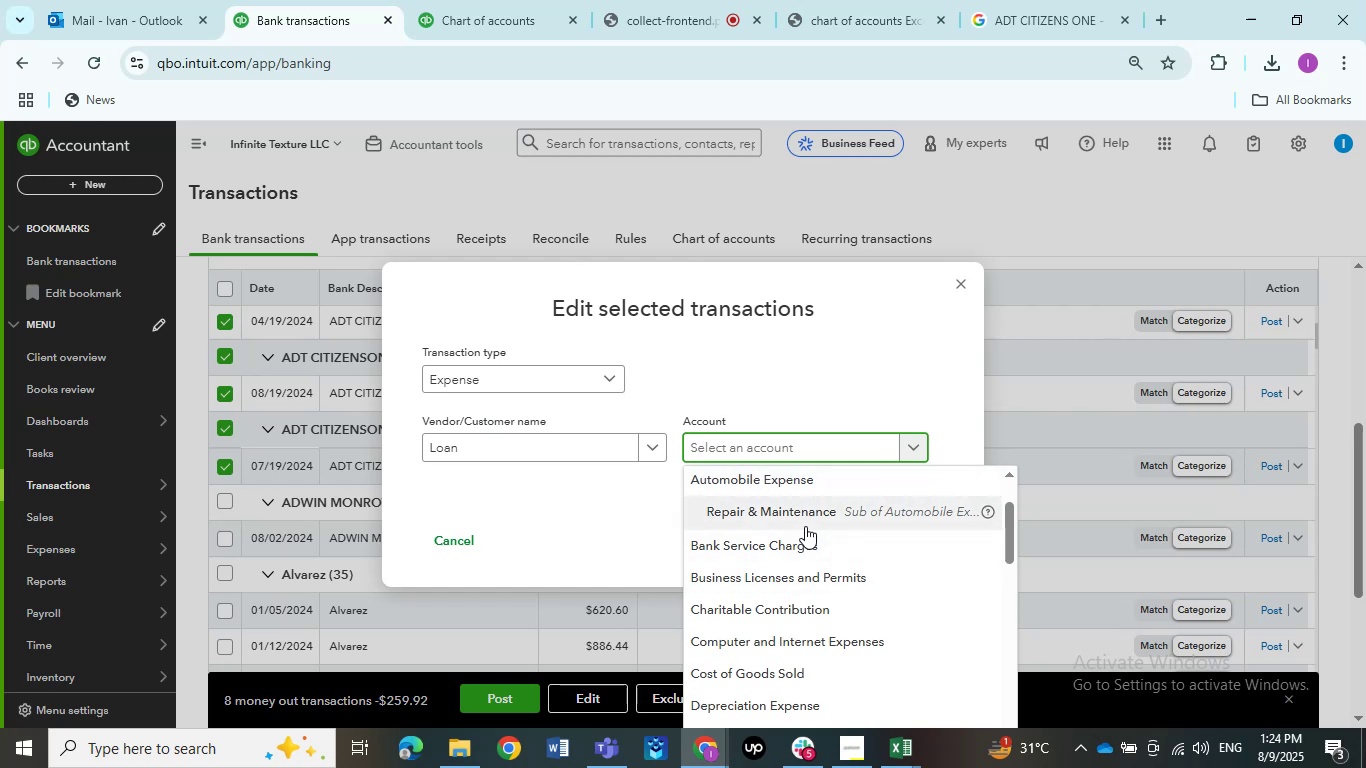 
scroll: coordinate [805, 526], scroll_direction: up, amount: 4.0
 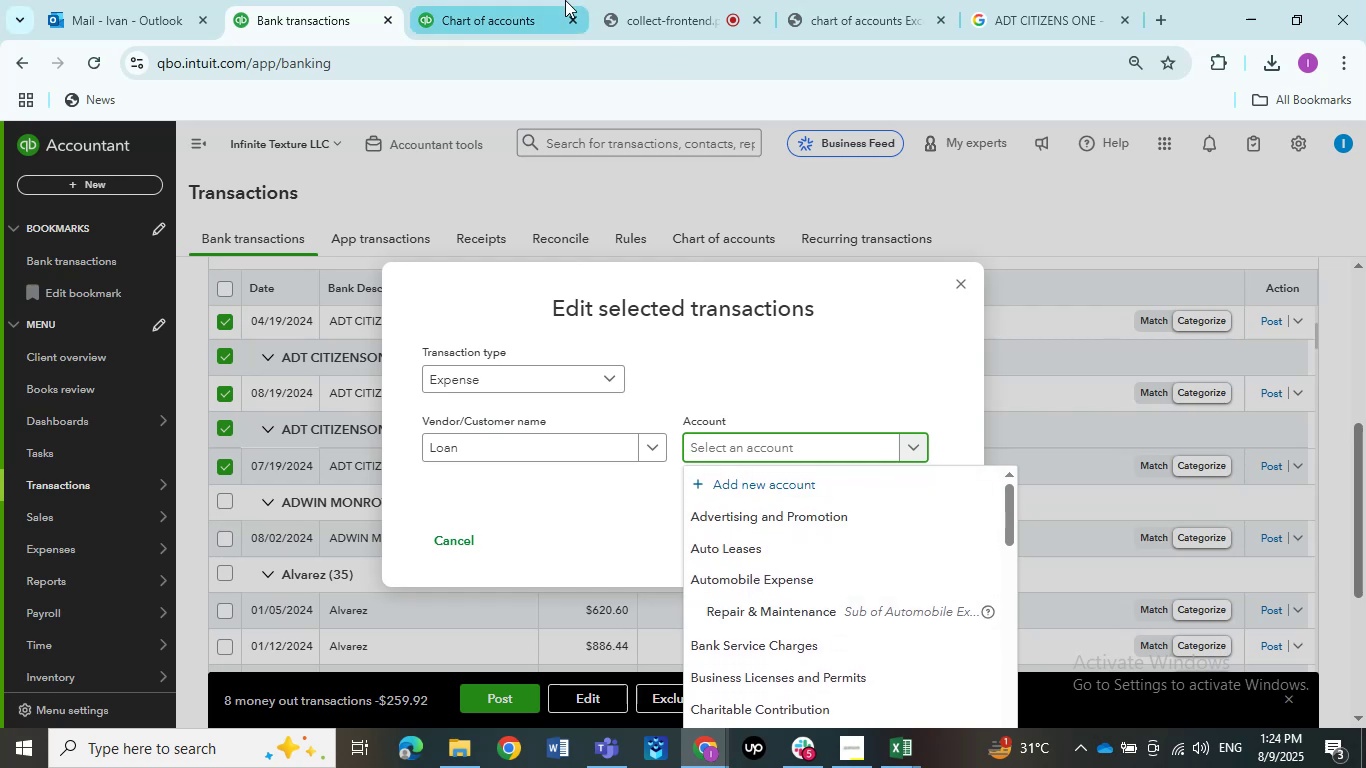 
left_click([551, 0])
 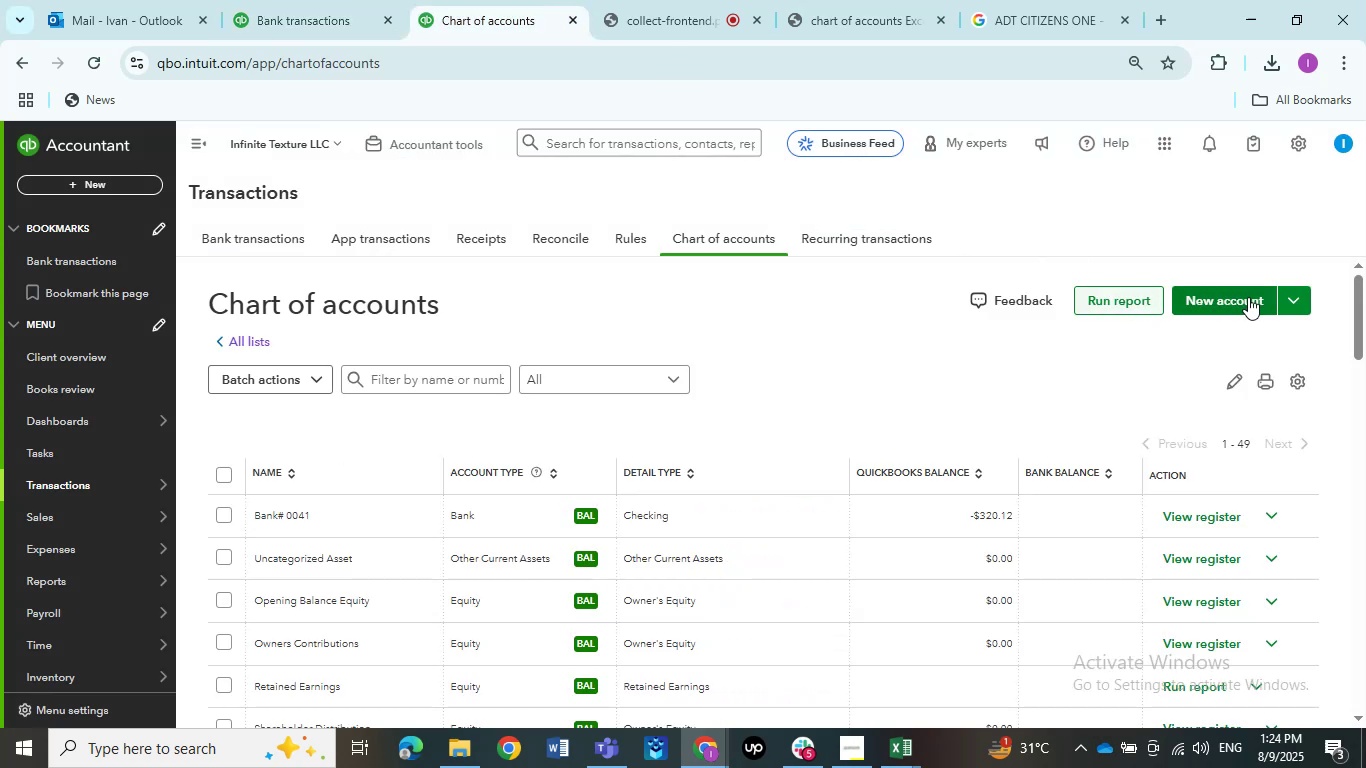 
left_click([1248, 297])
 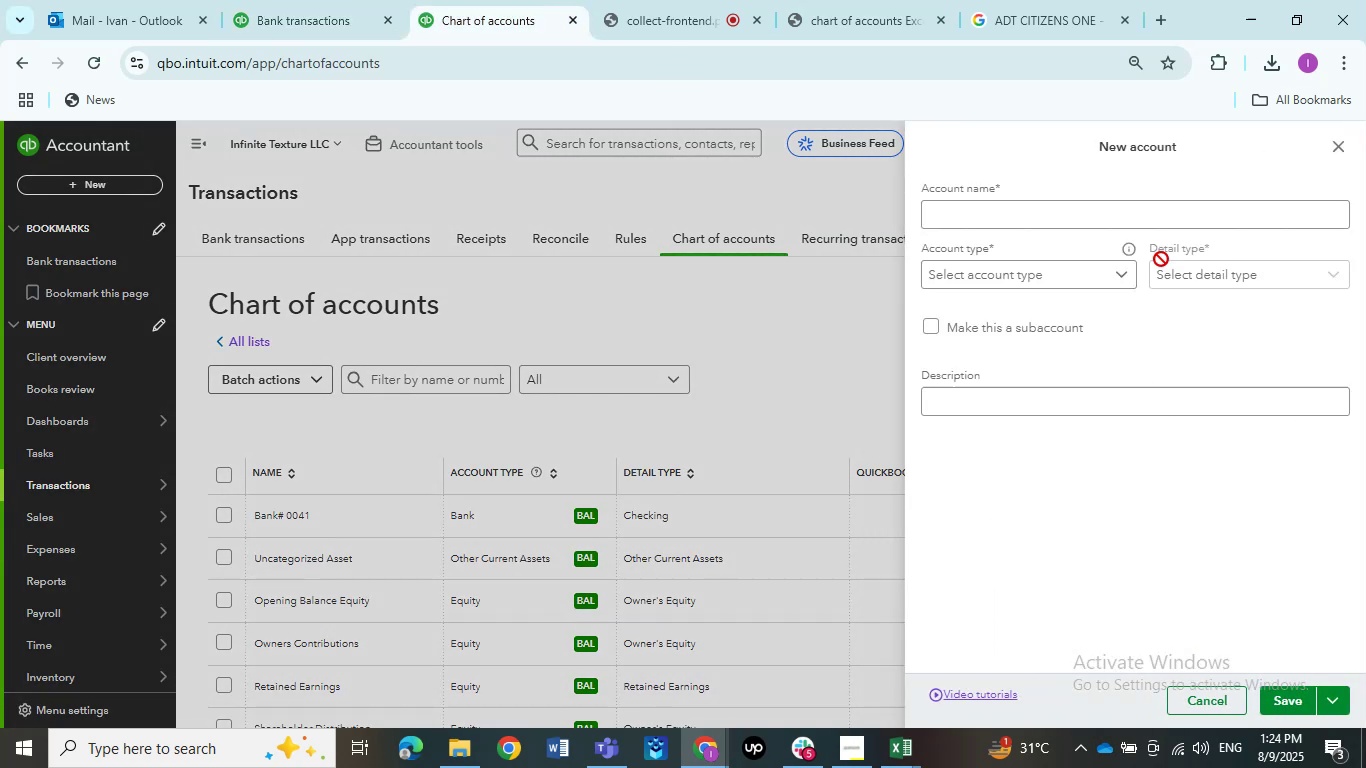 
left_click([1109, 221])
 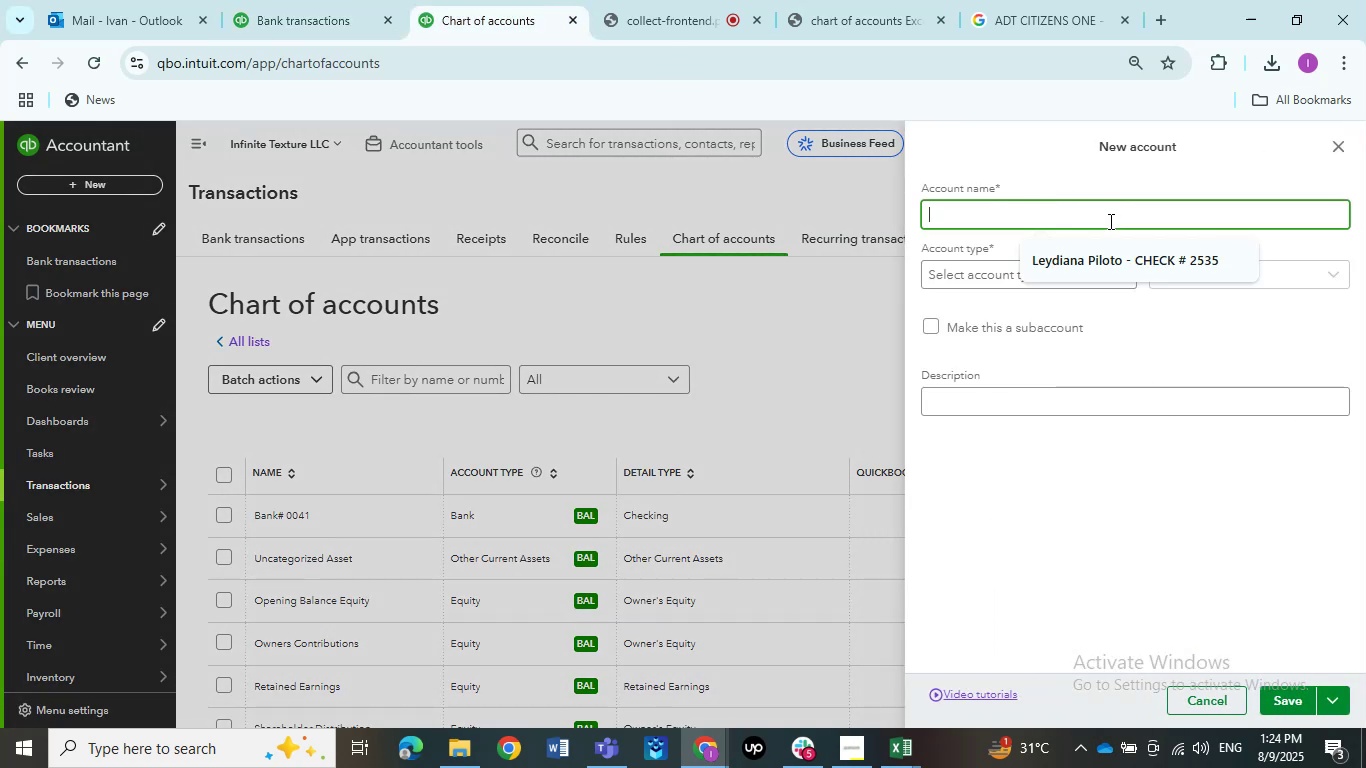 
type(LOan )
 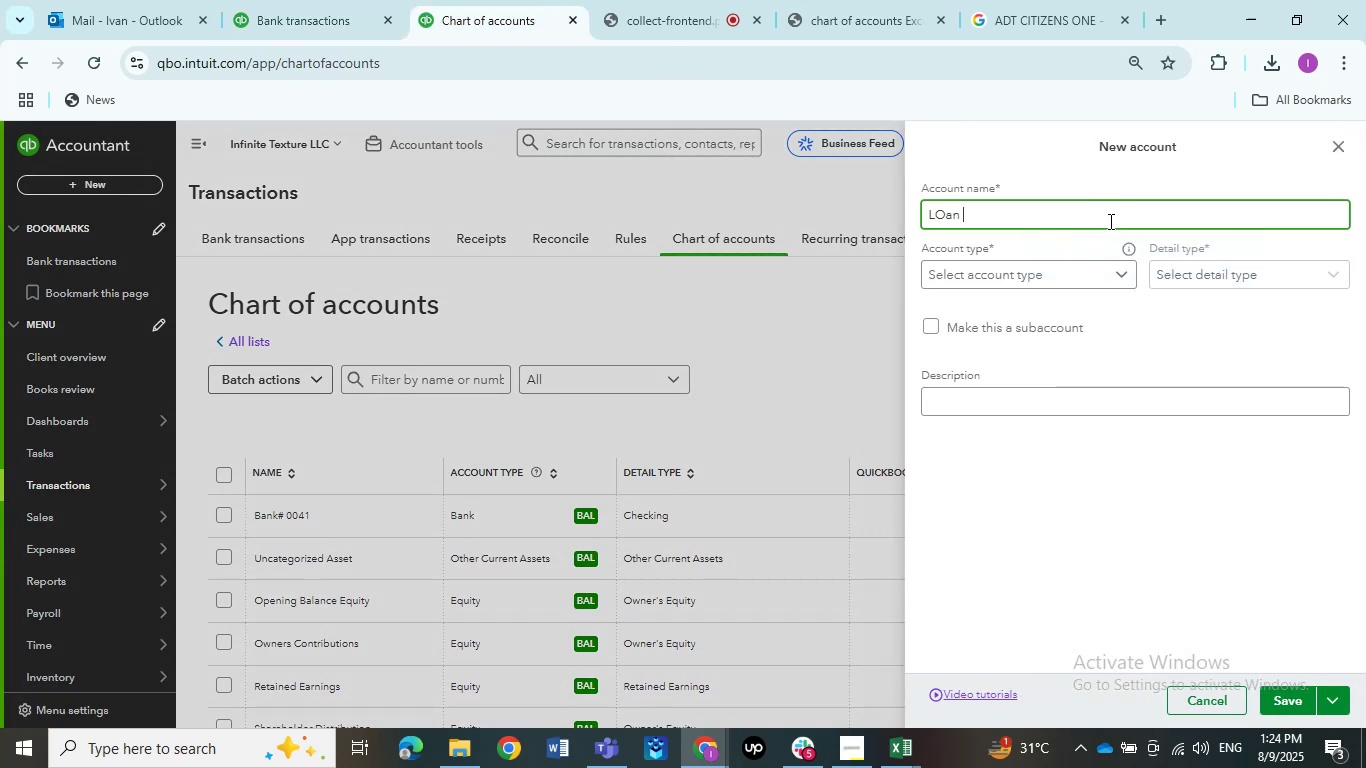 
key(ArrowLeft)
 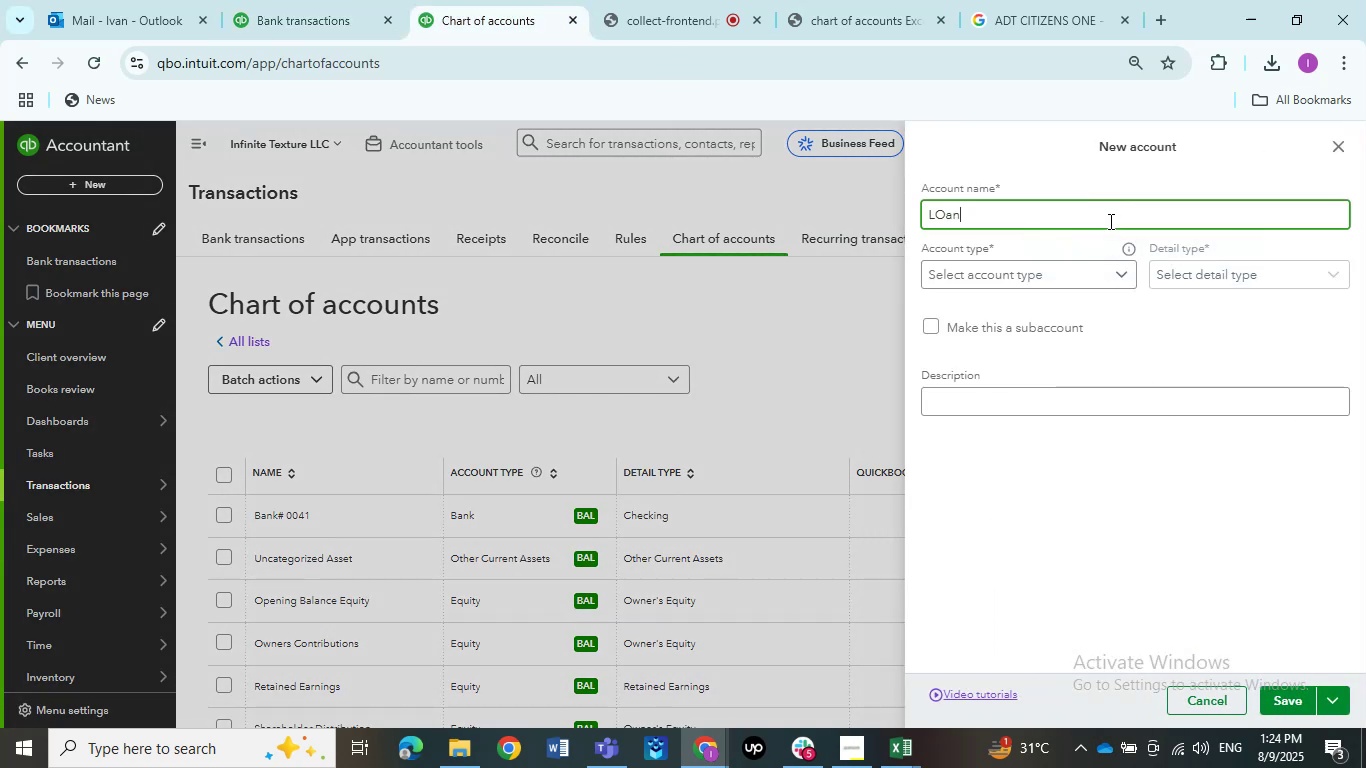 
key(ArrowLeft)
 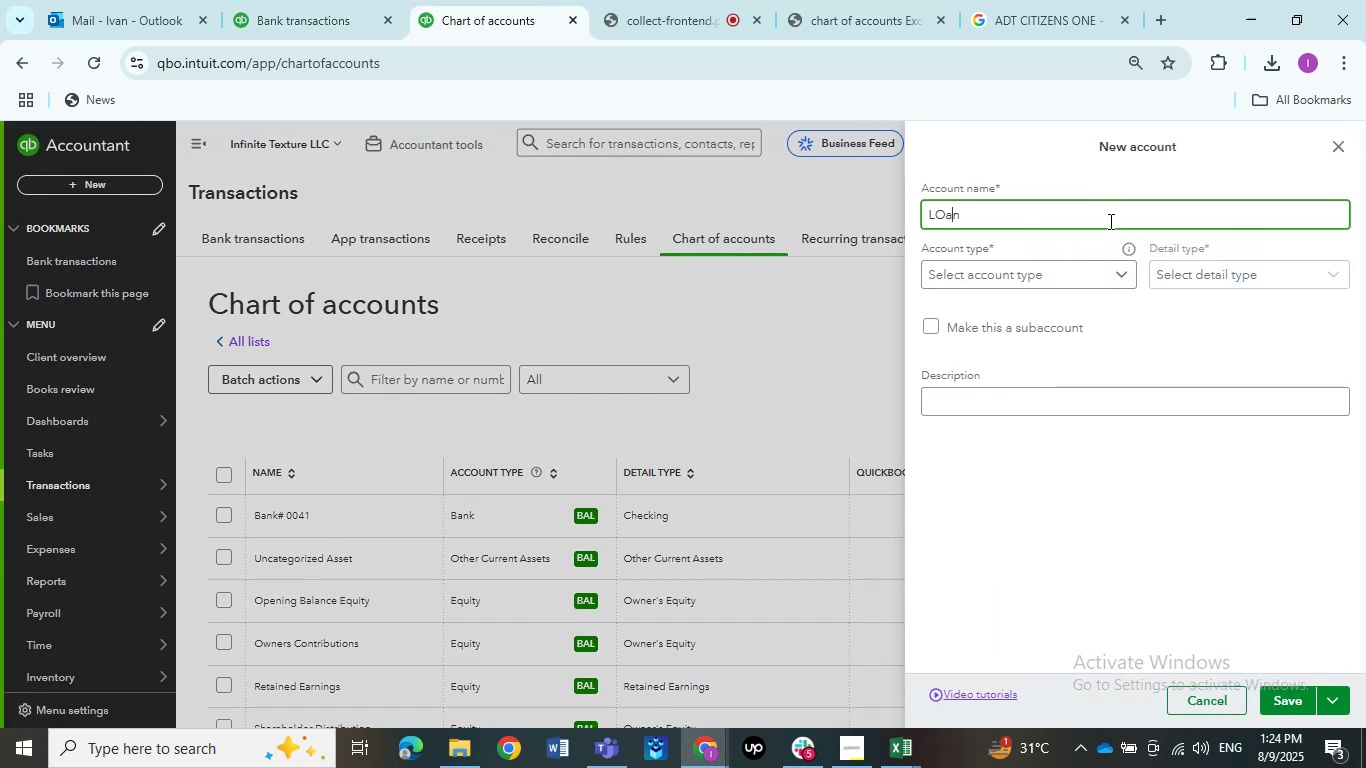 
key(ArrowLeft)
 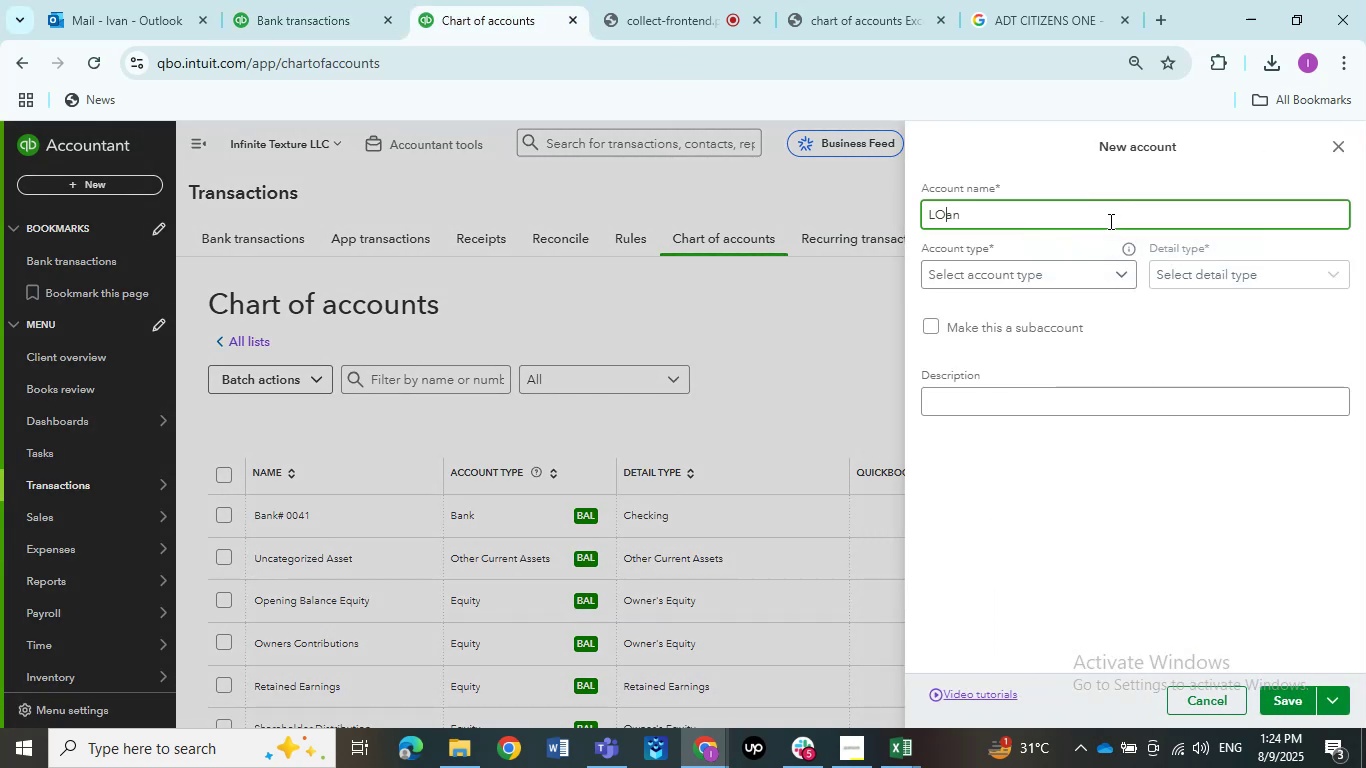 
key(Backspace)
 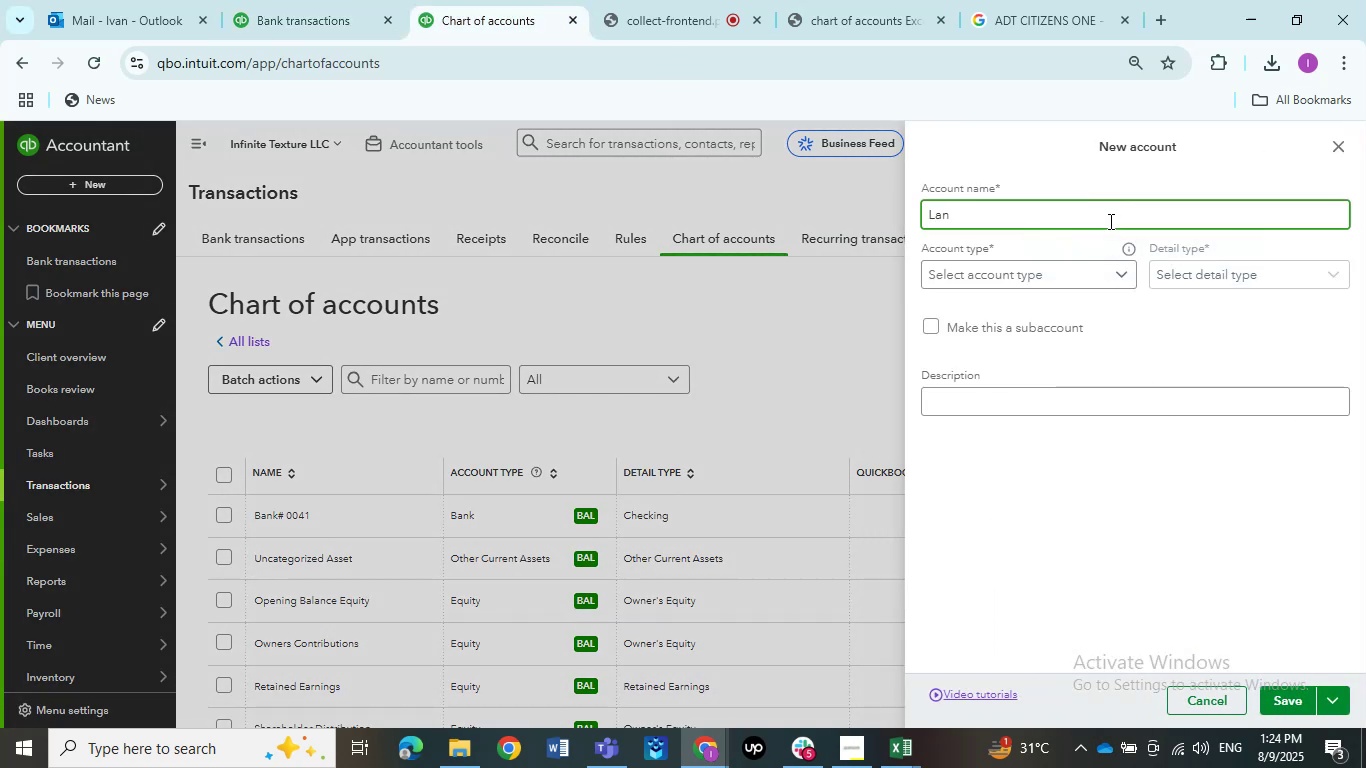 
key(O)
 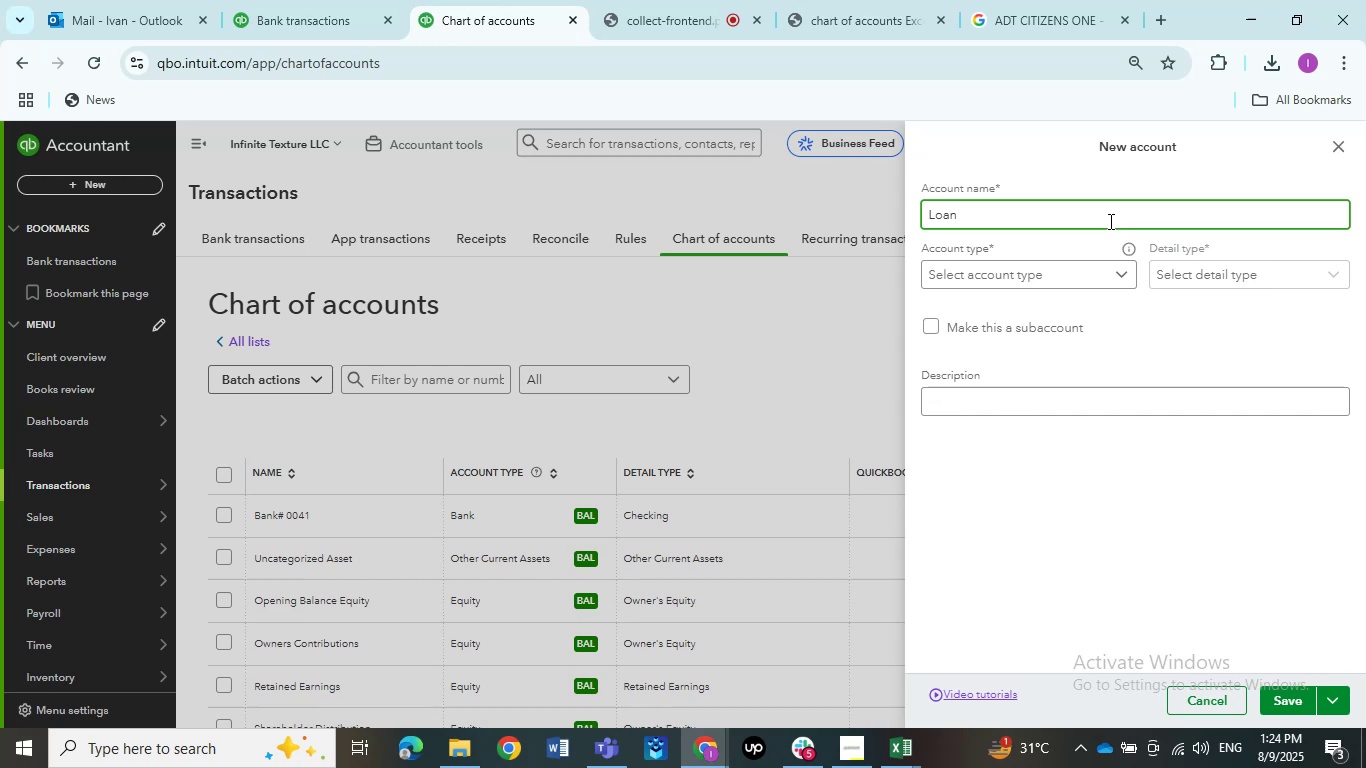 
key(ArrowRight)
 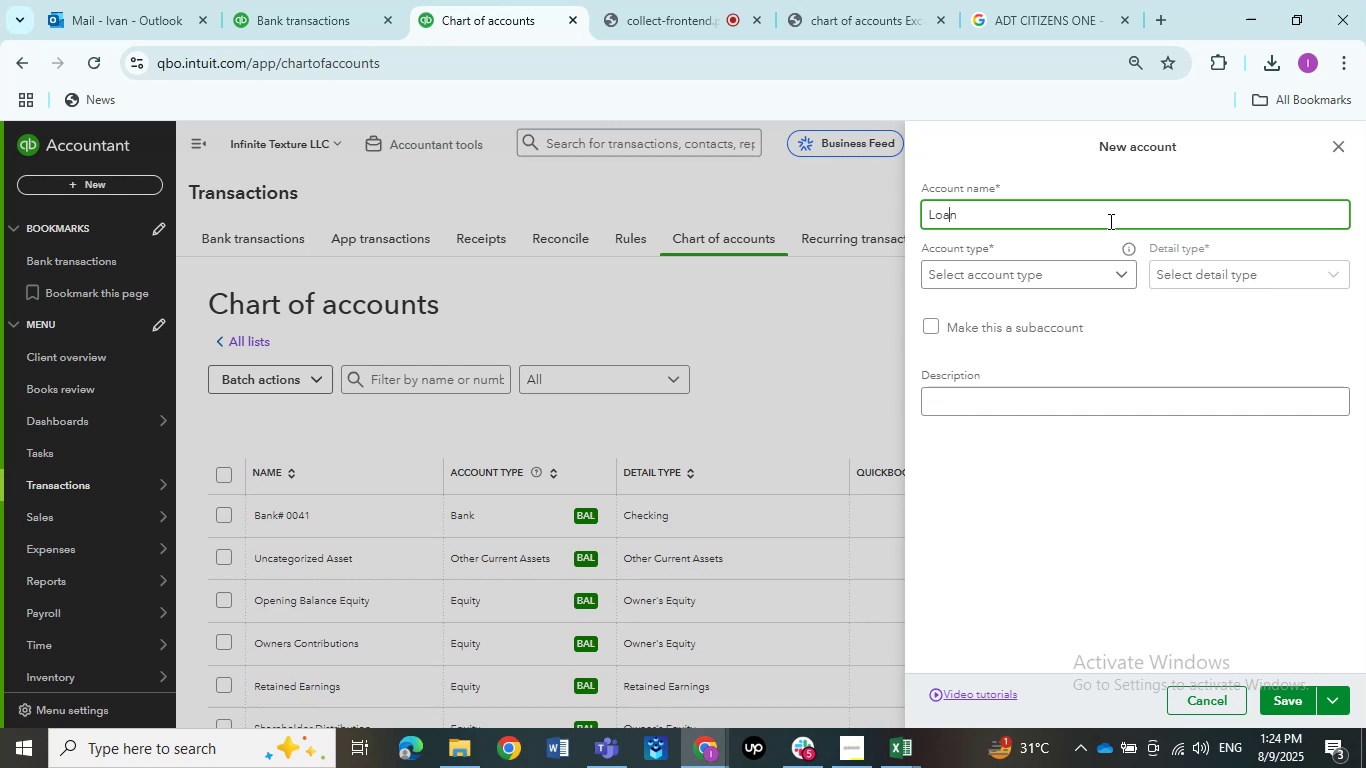 
key(ArrowRight)
 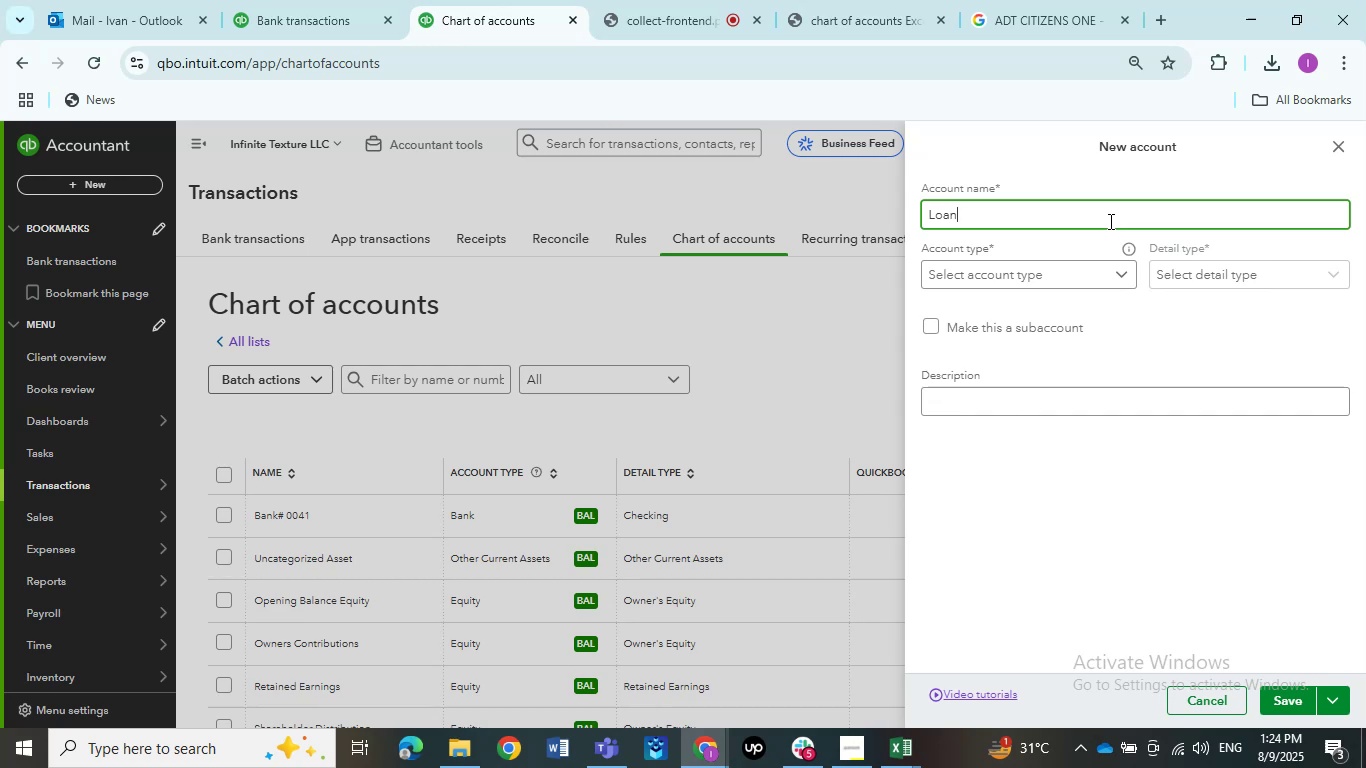 
type( from Bank)
 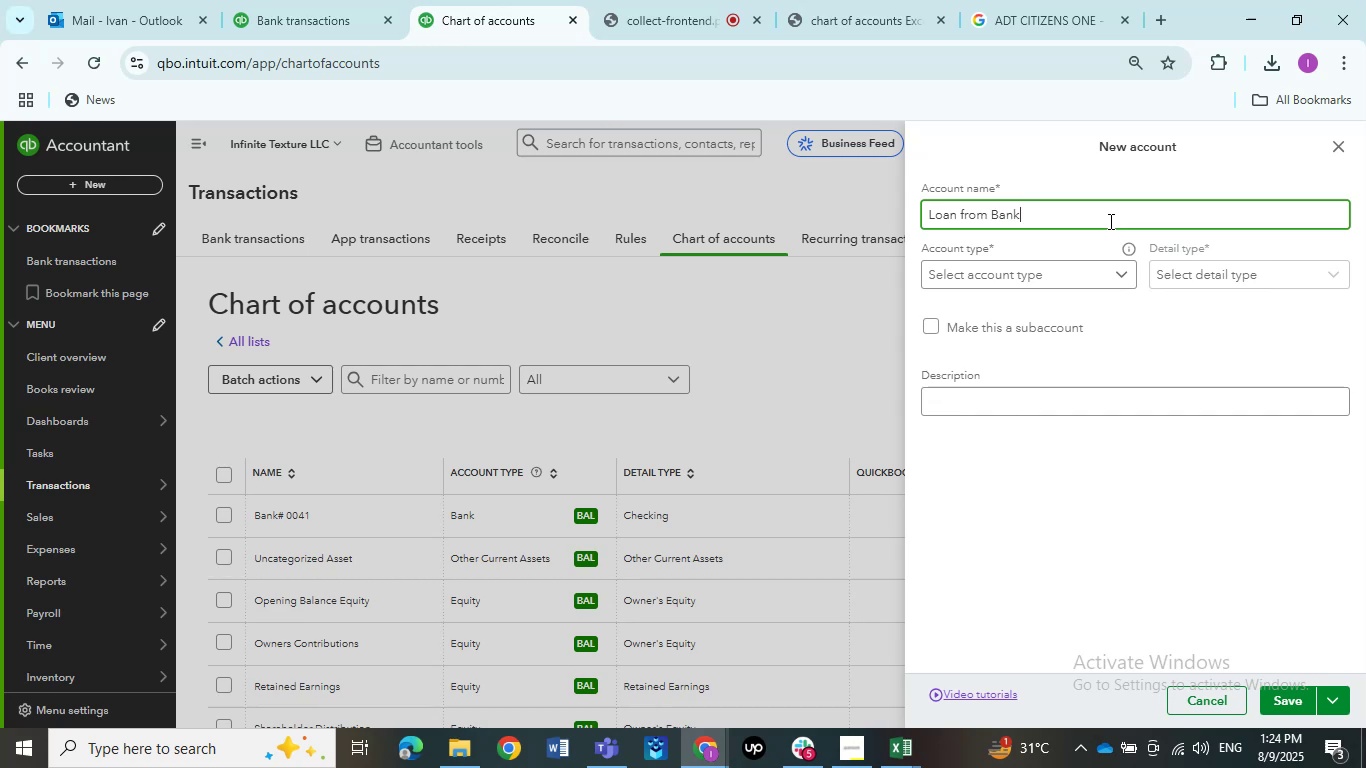 
wait(5.93)
 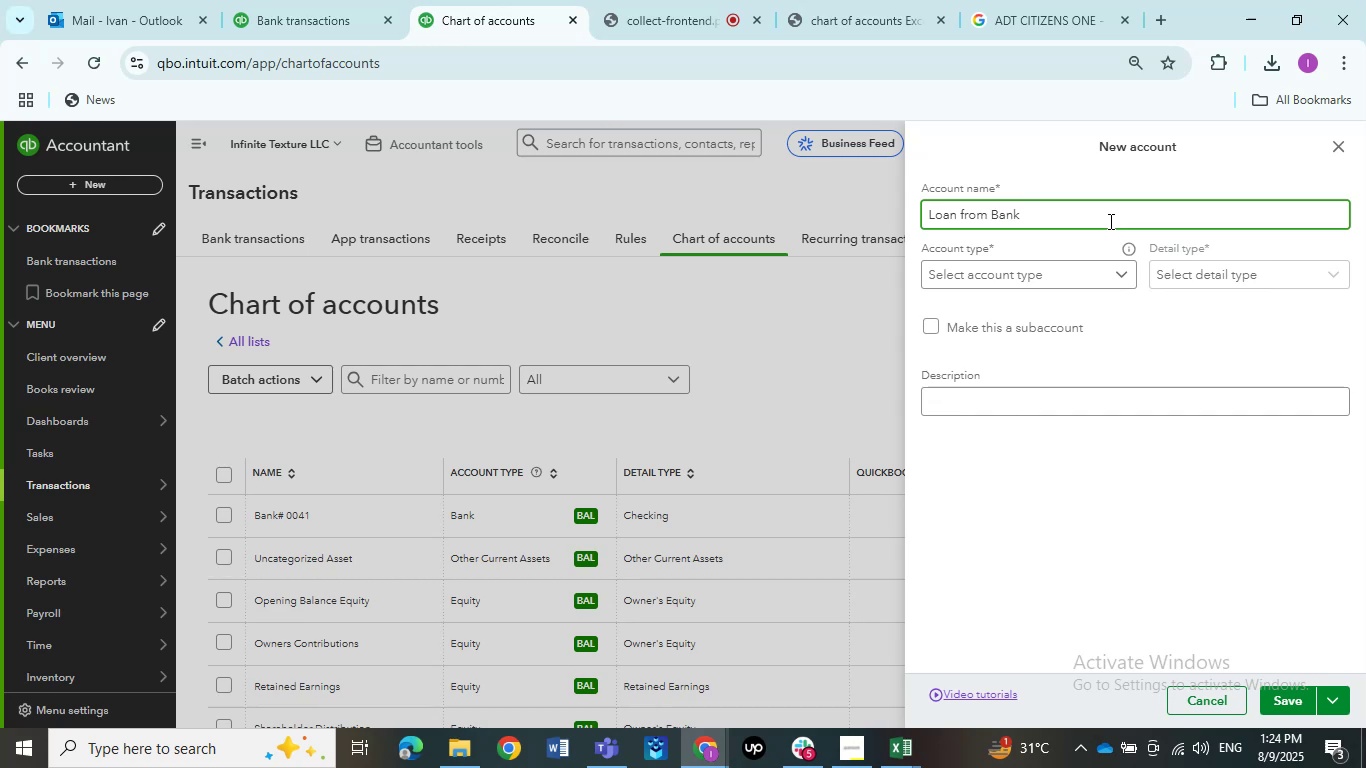 
key(Backspace)
key(Backspace)
key(Backspace)
key(Backspace)
type(Ach )
key(Backspace)
key(Backspace)
key(Backspace)
type(DT Citizen one)
 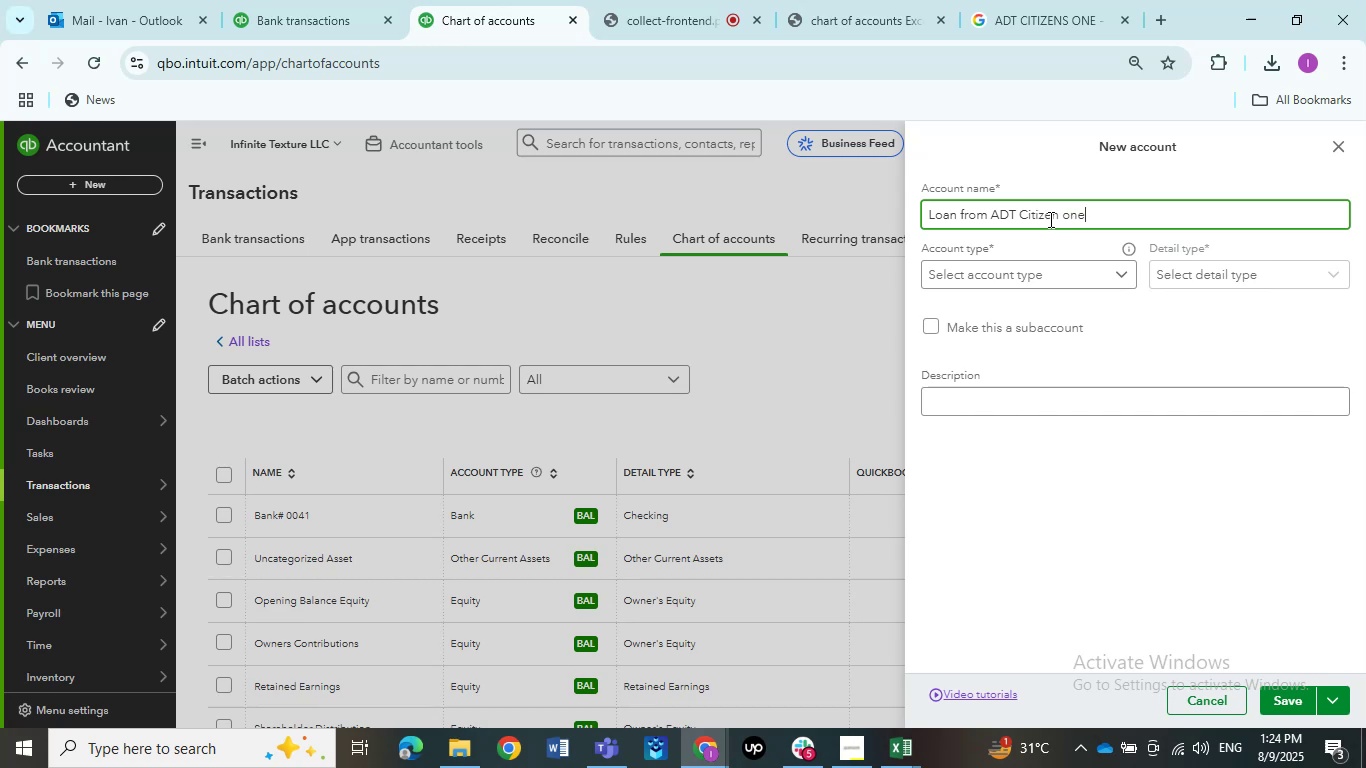 
left_click([311, 0])
 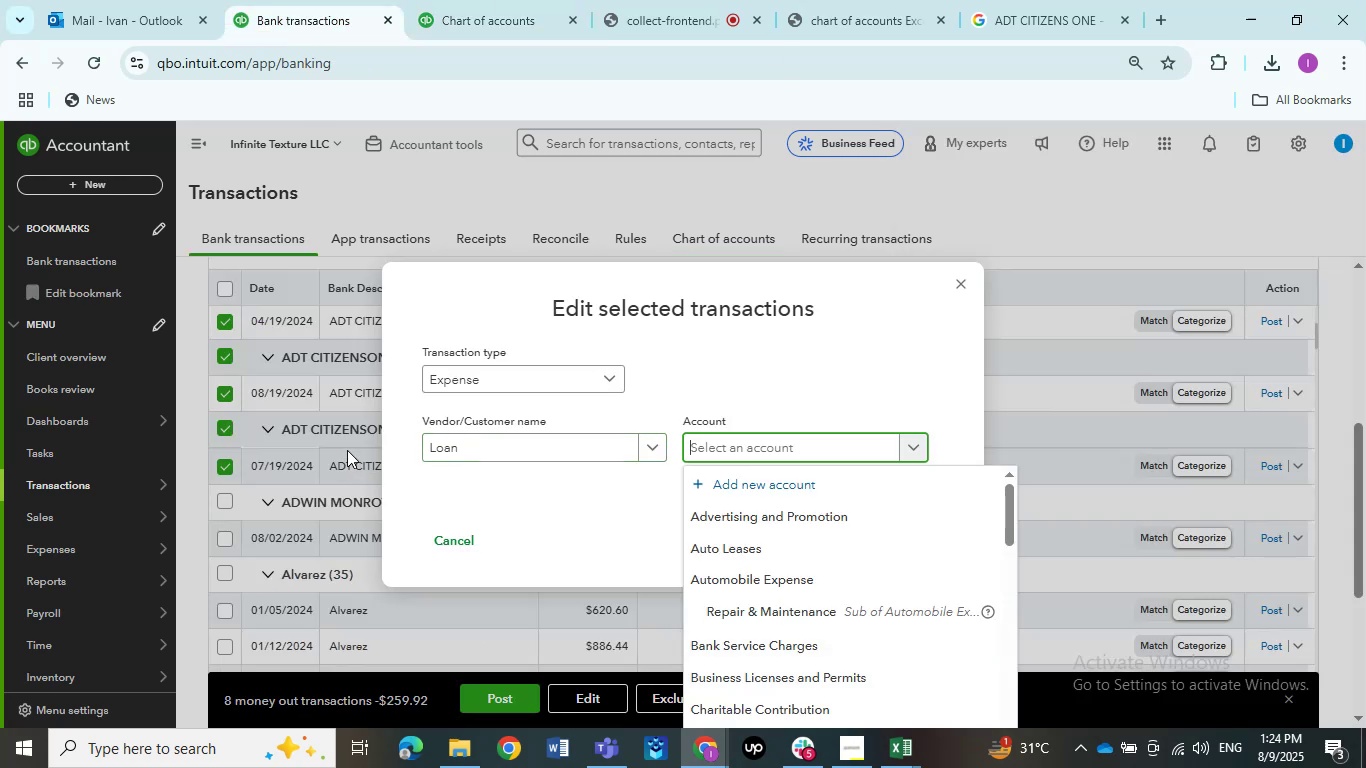 
scroll: coordinate [461, 508], scroll_direction: up, amount: 2.0
 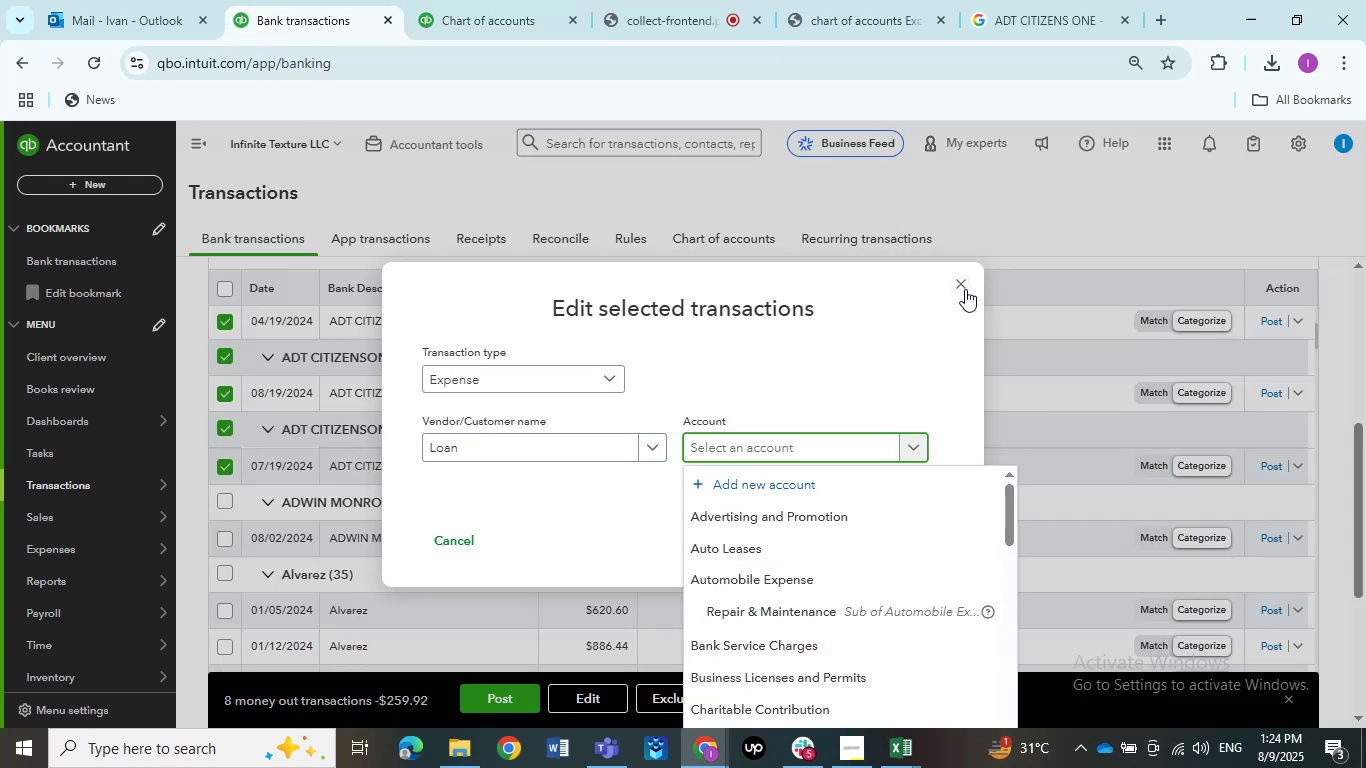 
left_click([962, 284])
 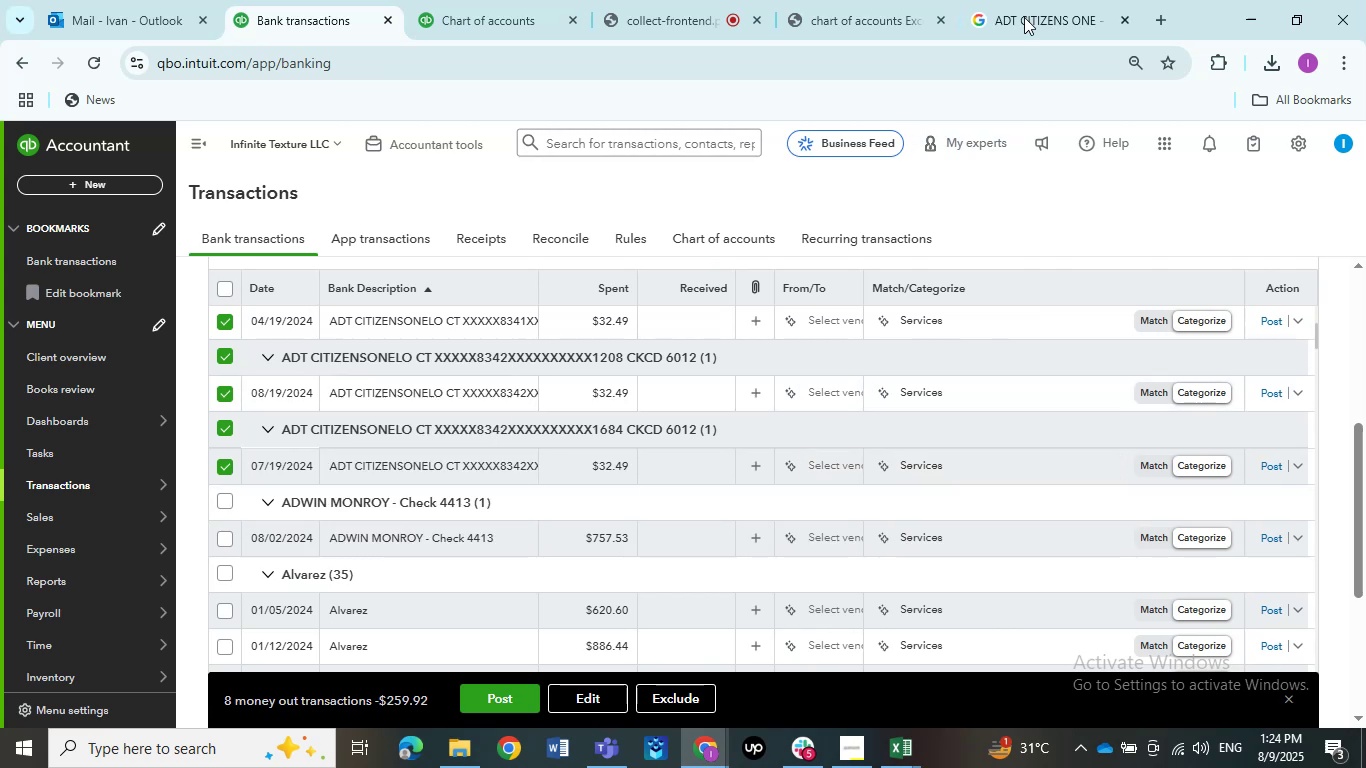 
left_click([522, 0])
 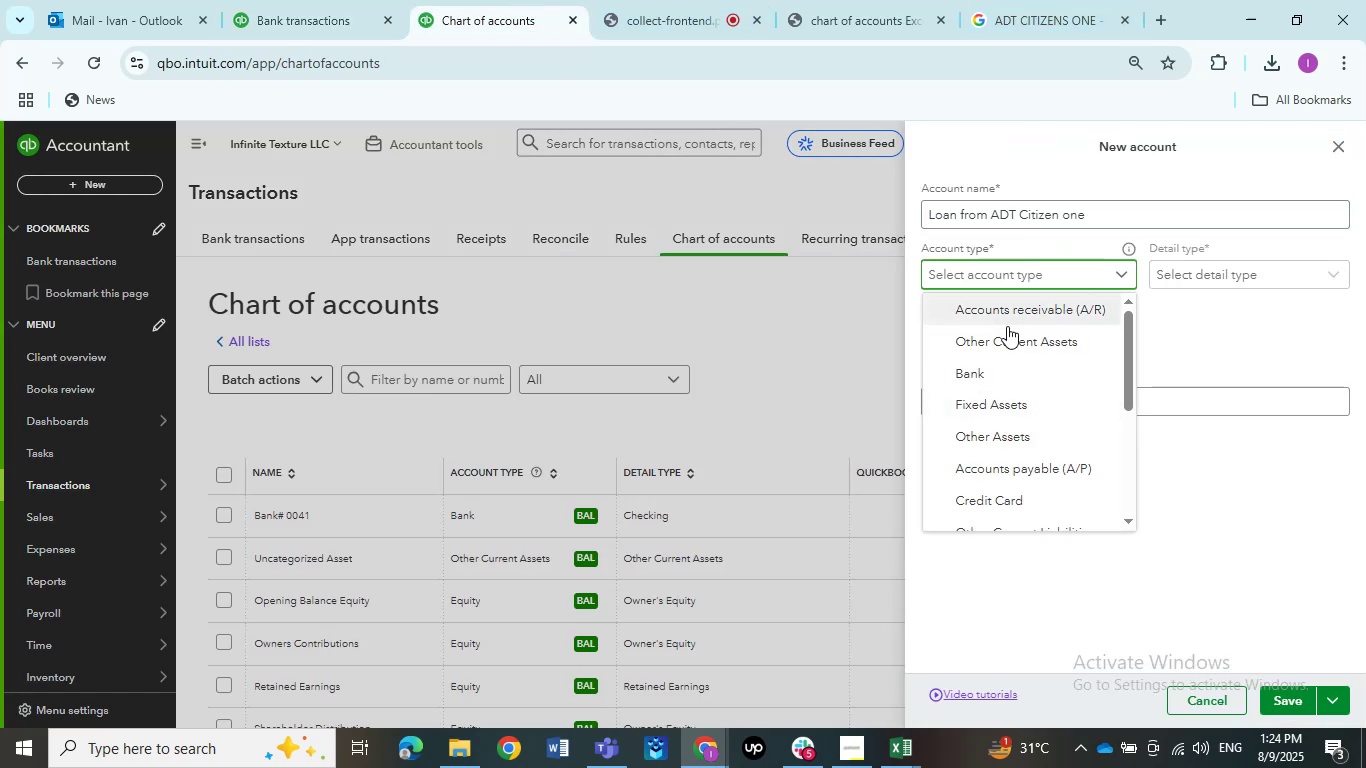 
scroll: coordinate [1017, 431], scroll_direction: down, amount: 1.0
 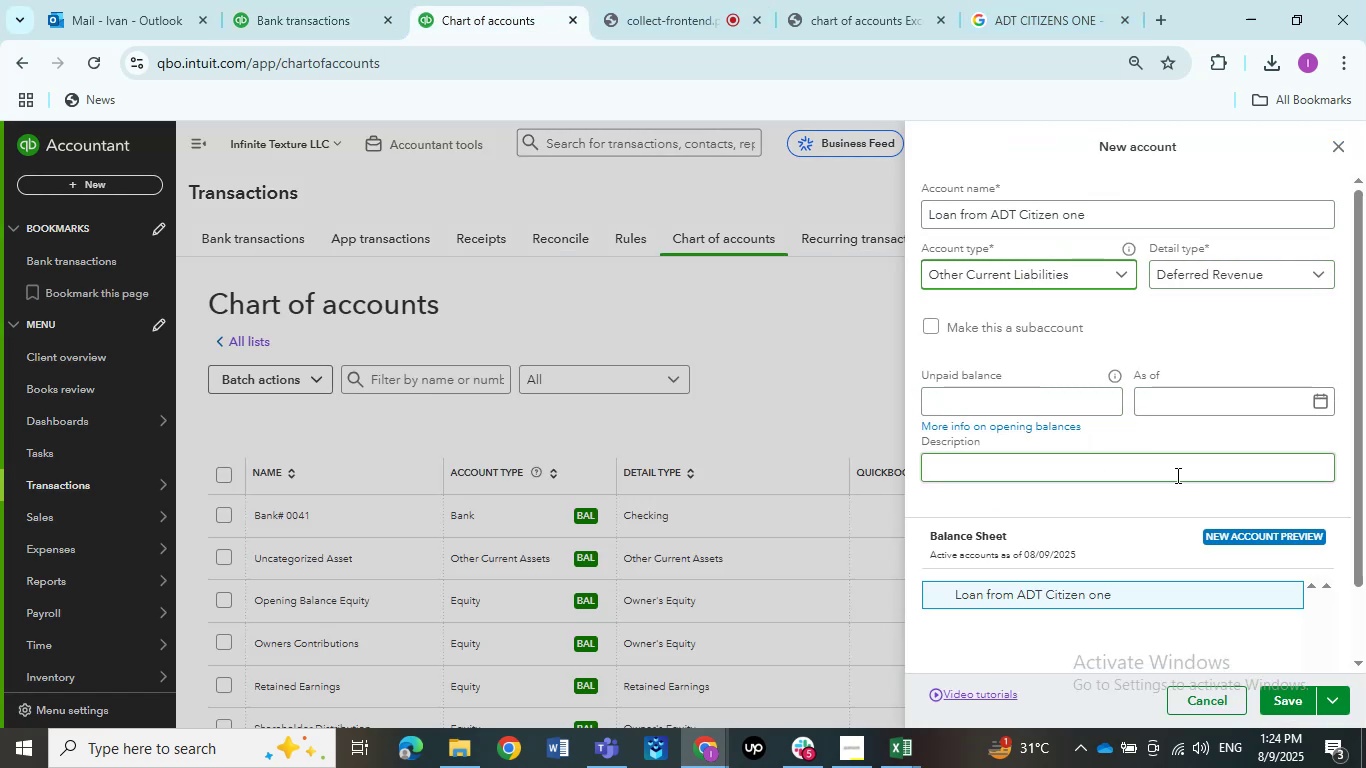 
left_click([1292, 690])
 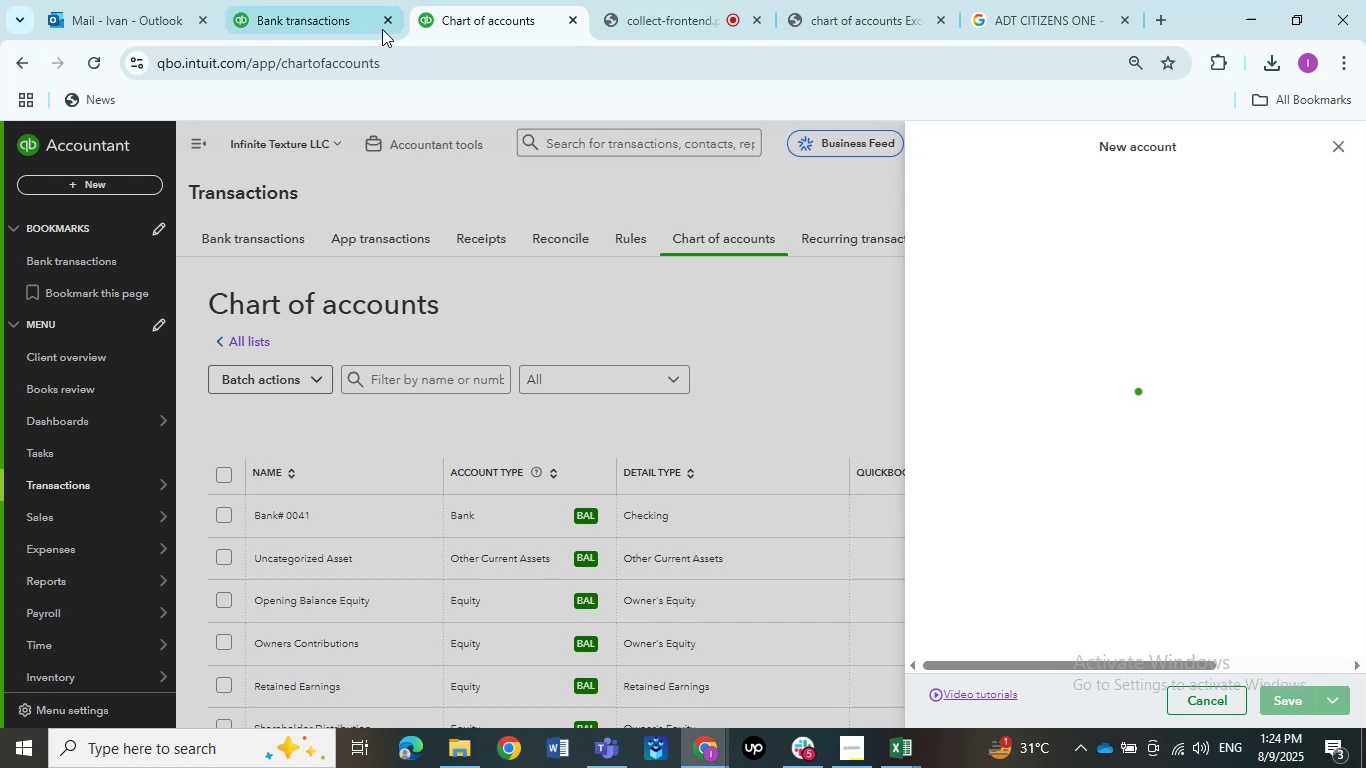 
left_click([365, 0])
 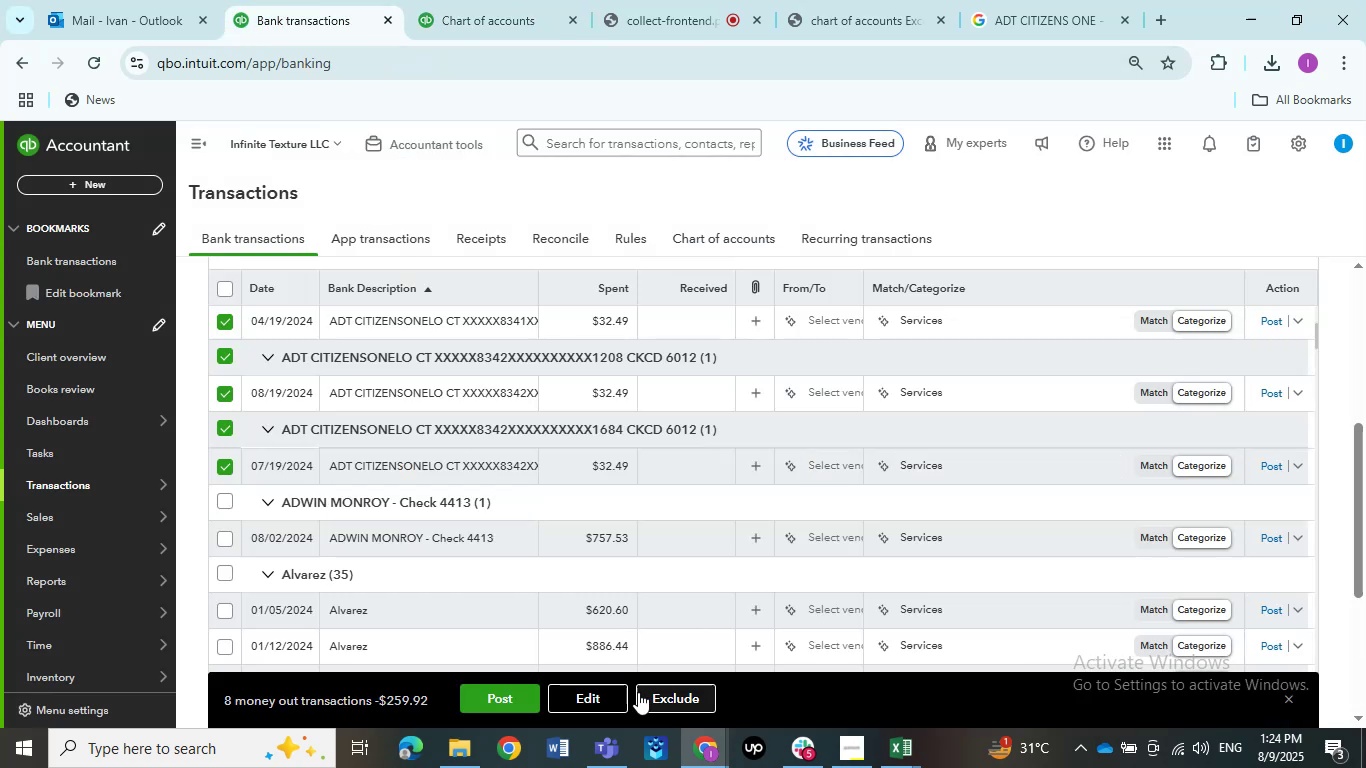 
left_click([601, 689])
 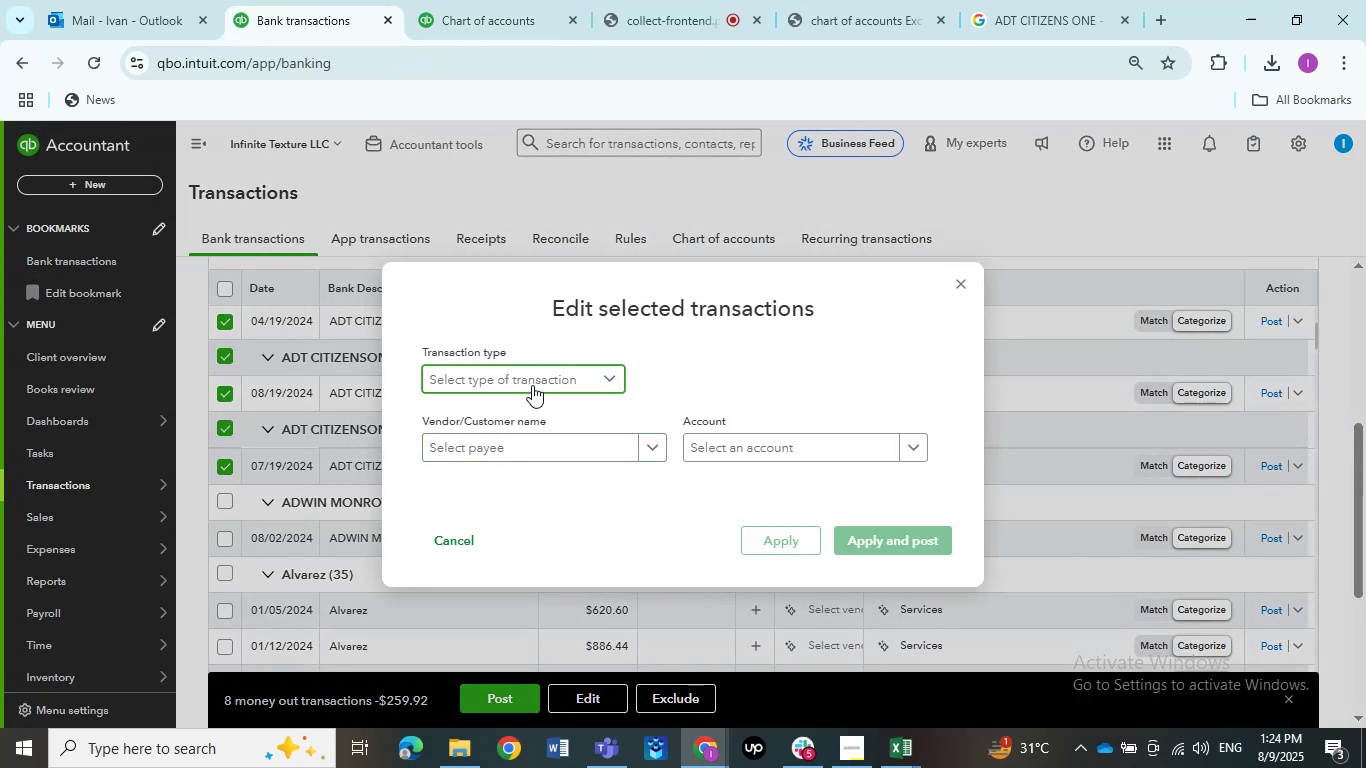 
left_click([531, 405])
 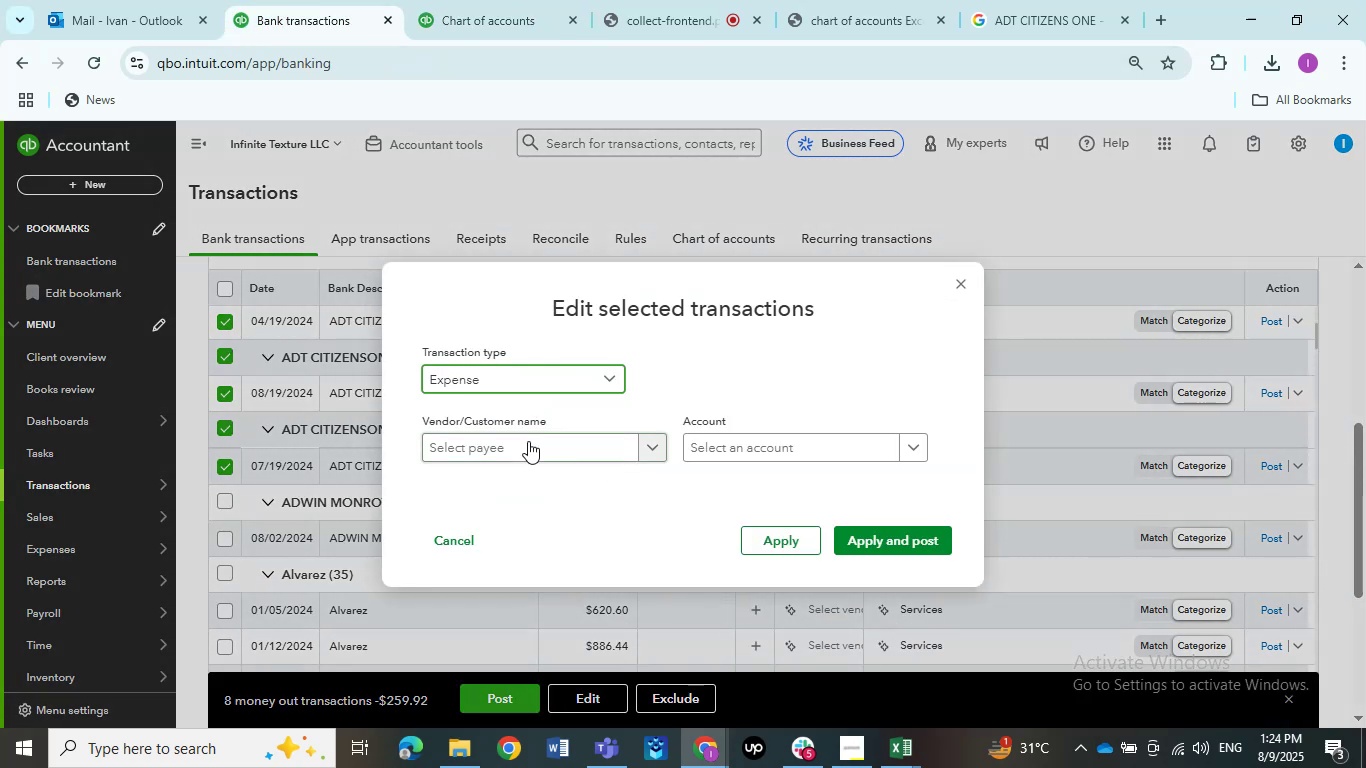 
left_click([528, 441])
 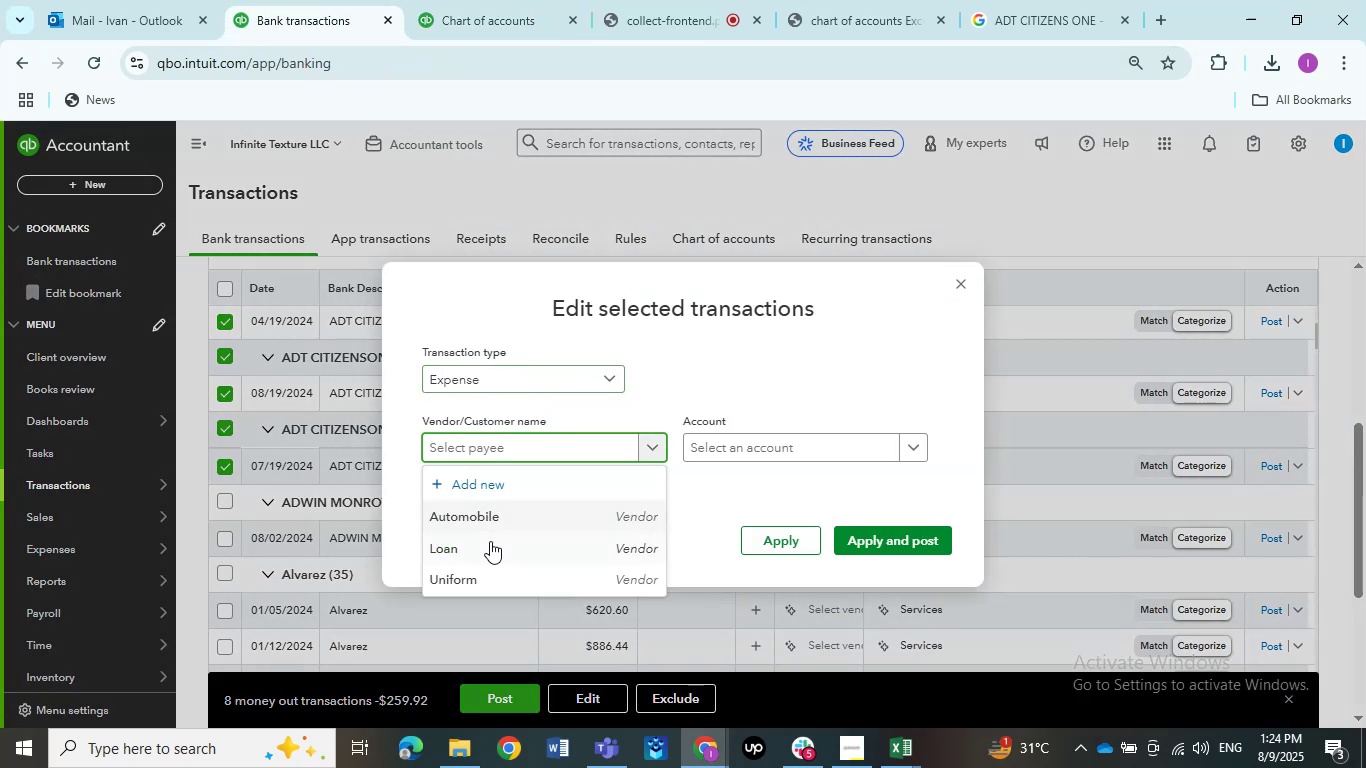 
left_click([489, 541])
 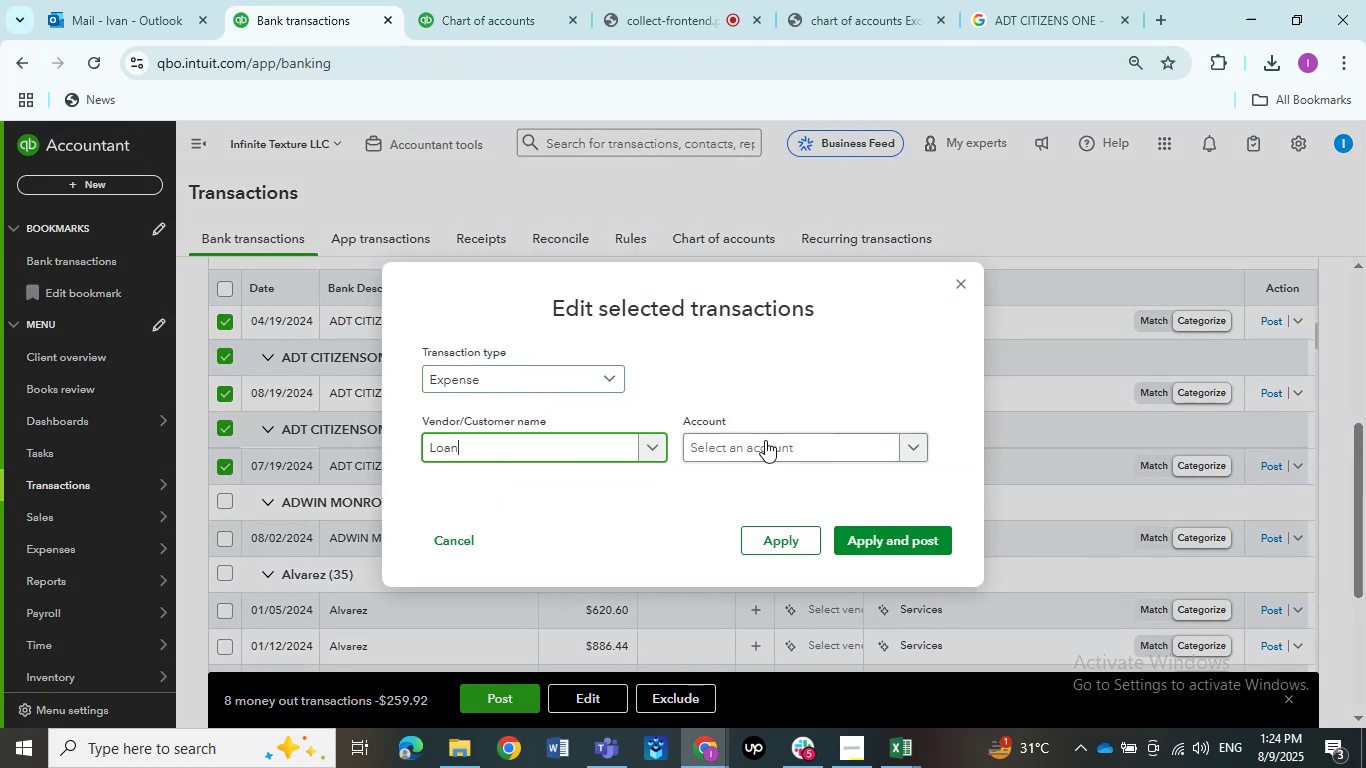 
double_click([765, 440])
 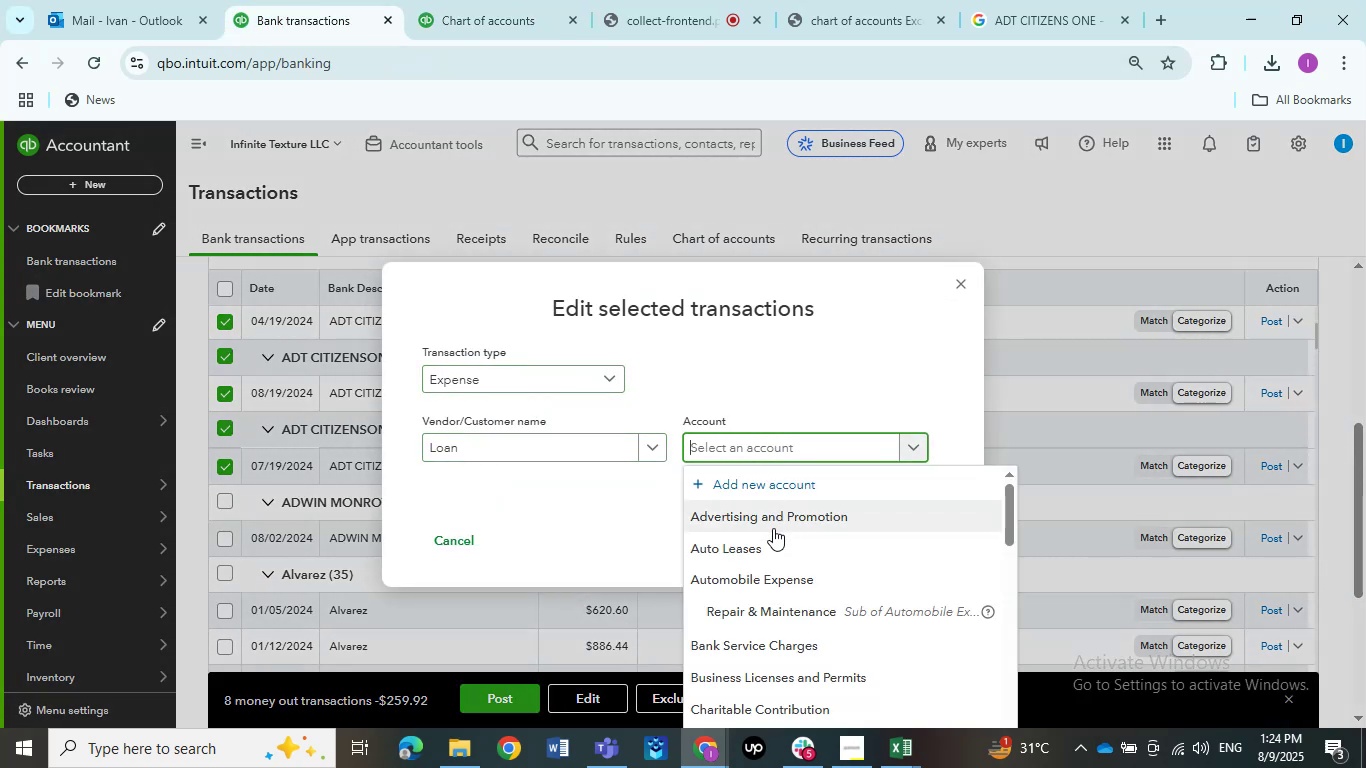 
type(loan)
 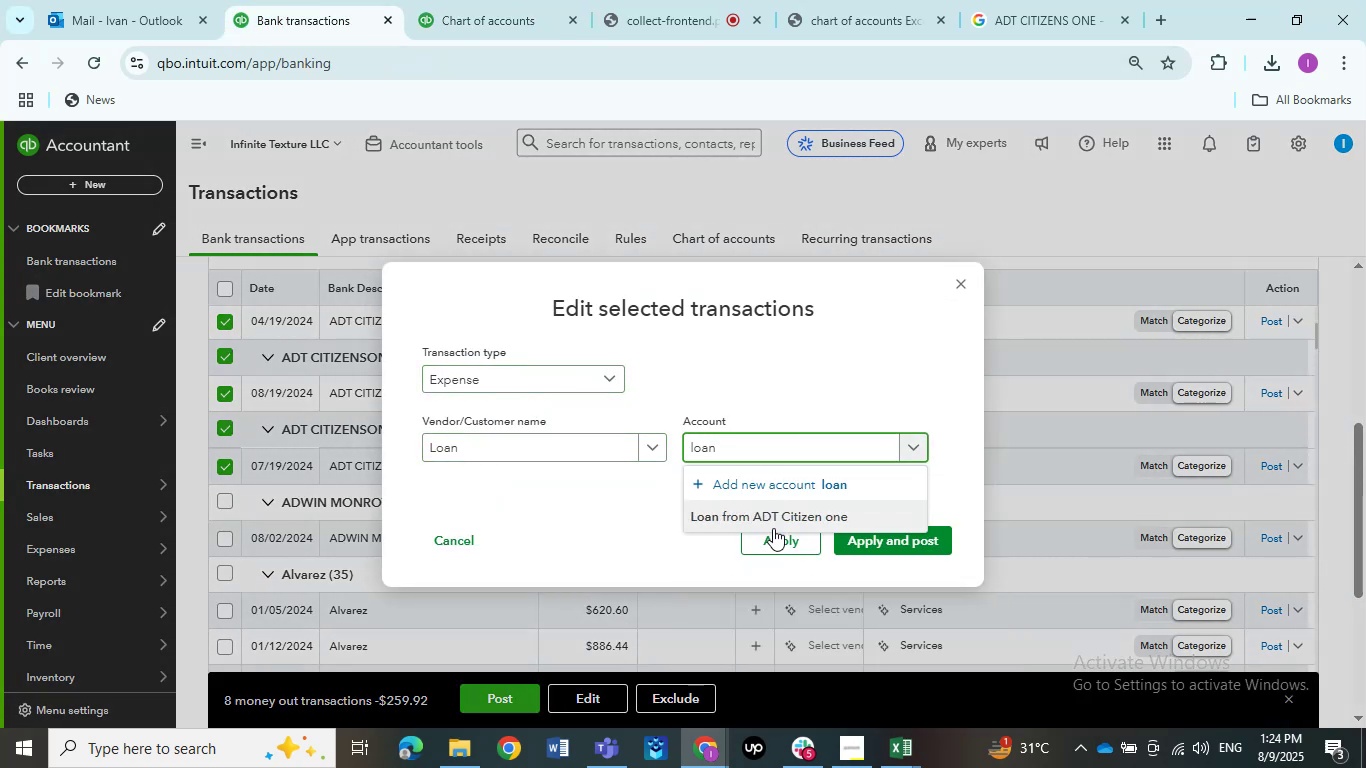 
left_click([777, 524])
 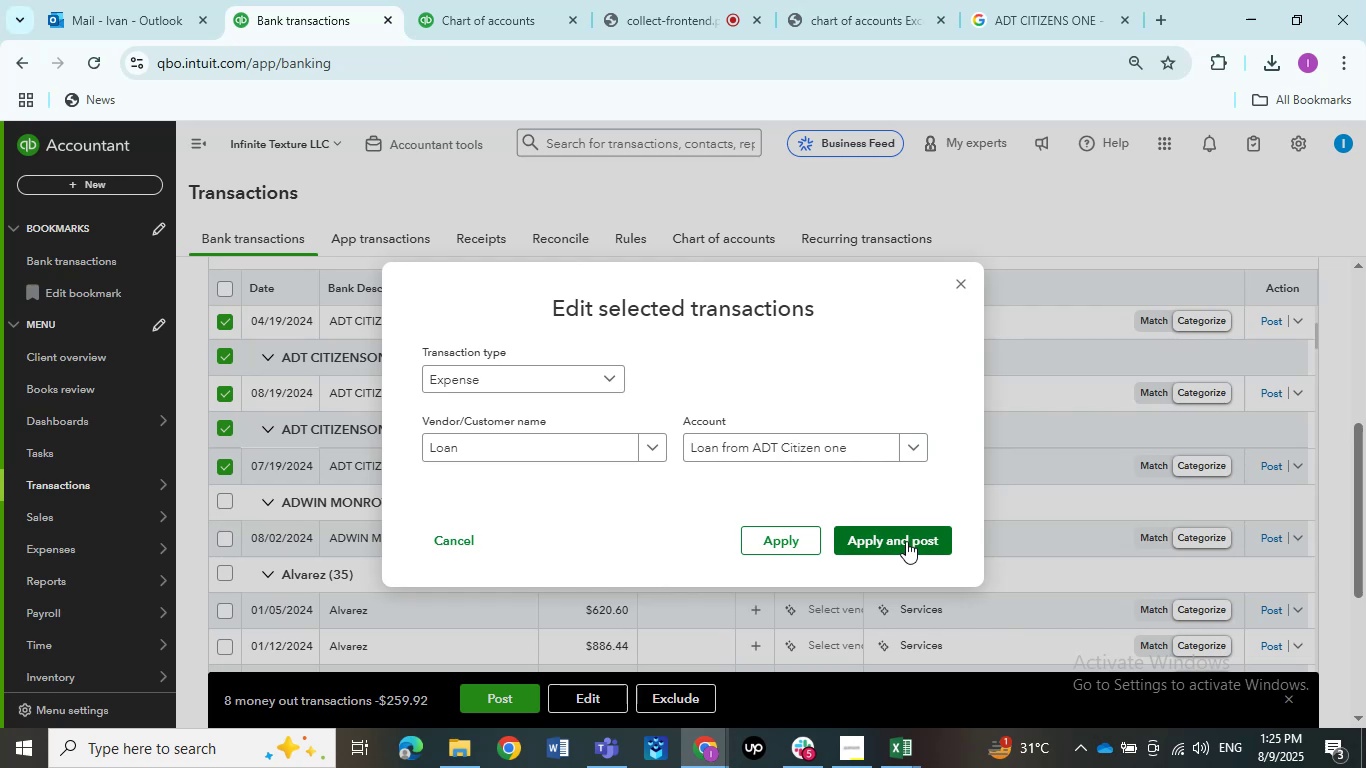 
left_click([906, 541])
 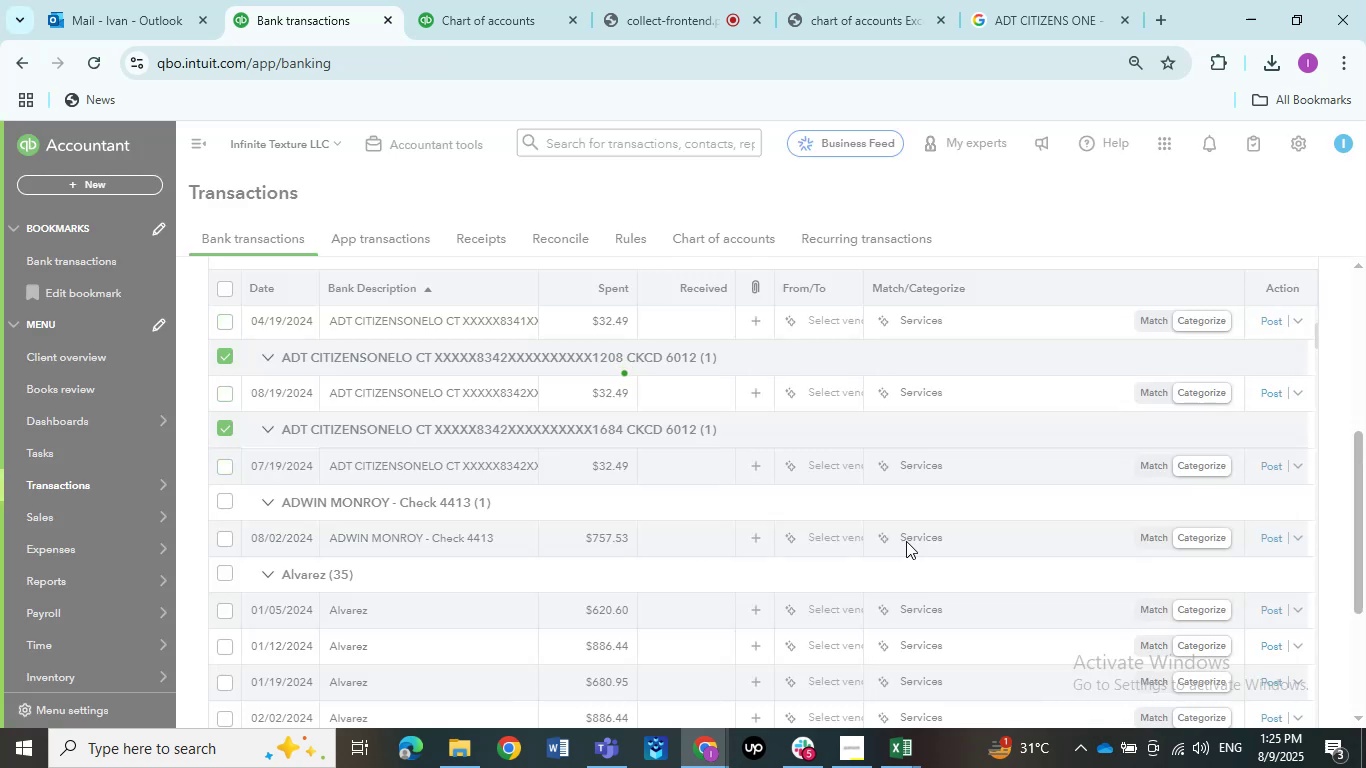 
wait(9.69)
 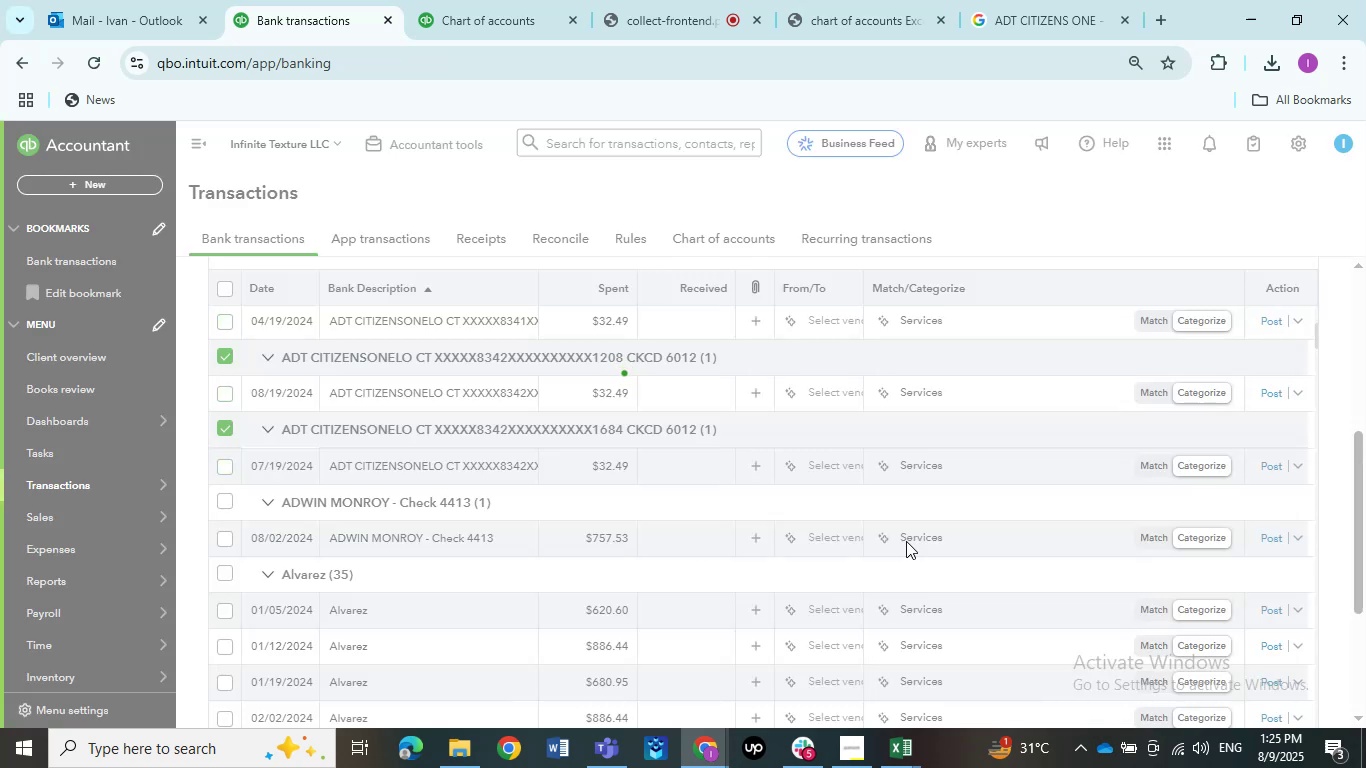 
scroll: coordinate [881, 477], scroll_direction: up, amount: 8.0
 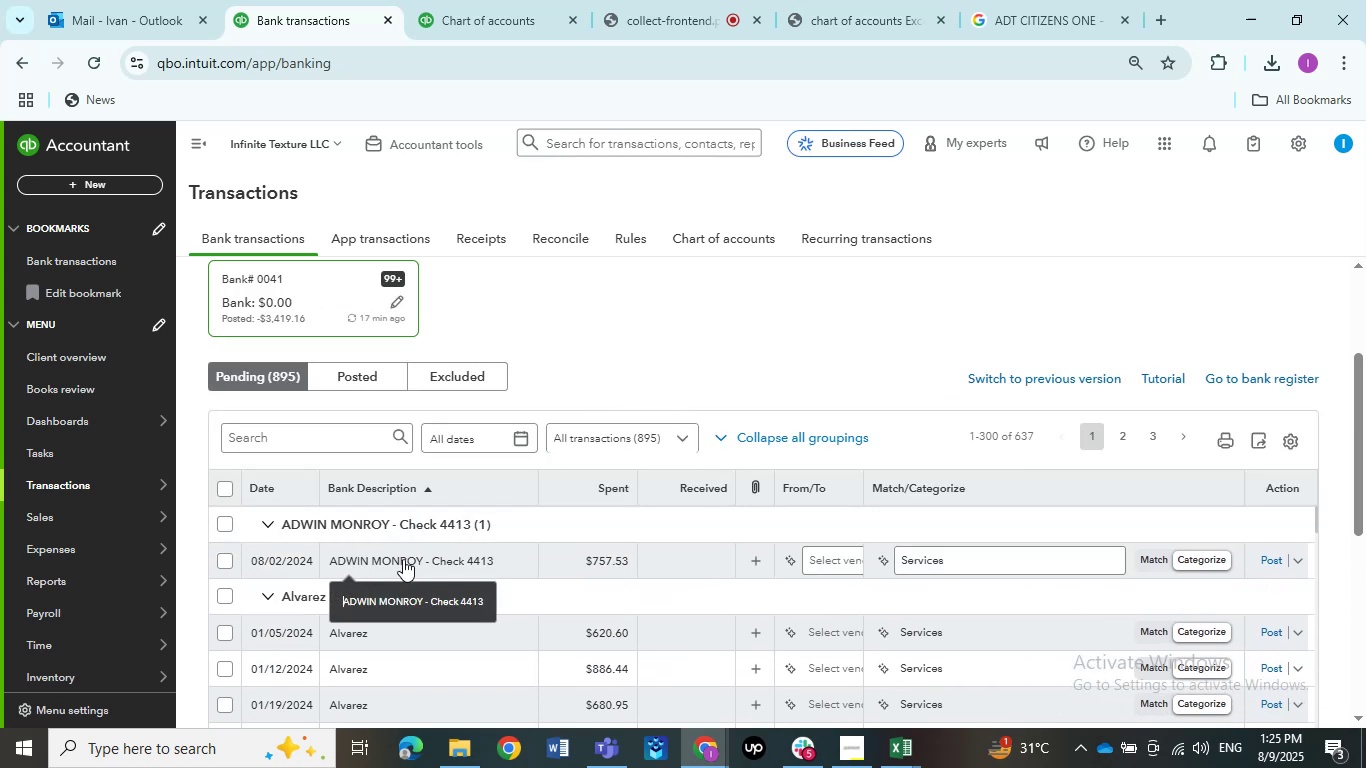 
wait(5.64)
 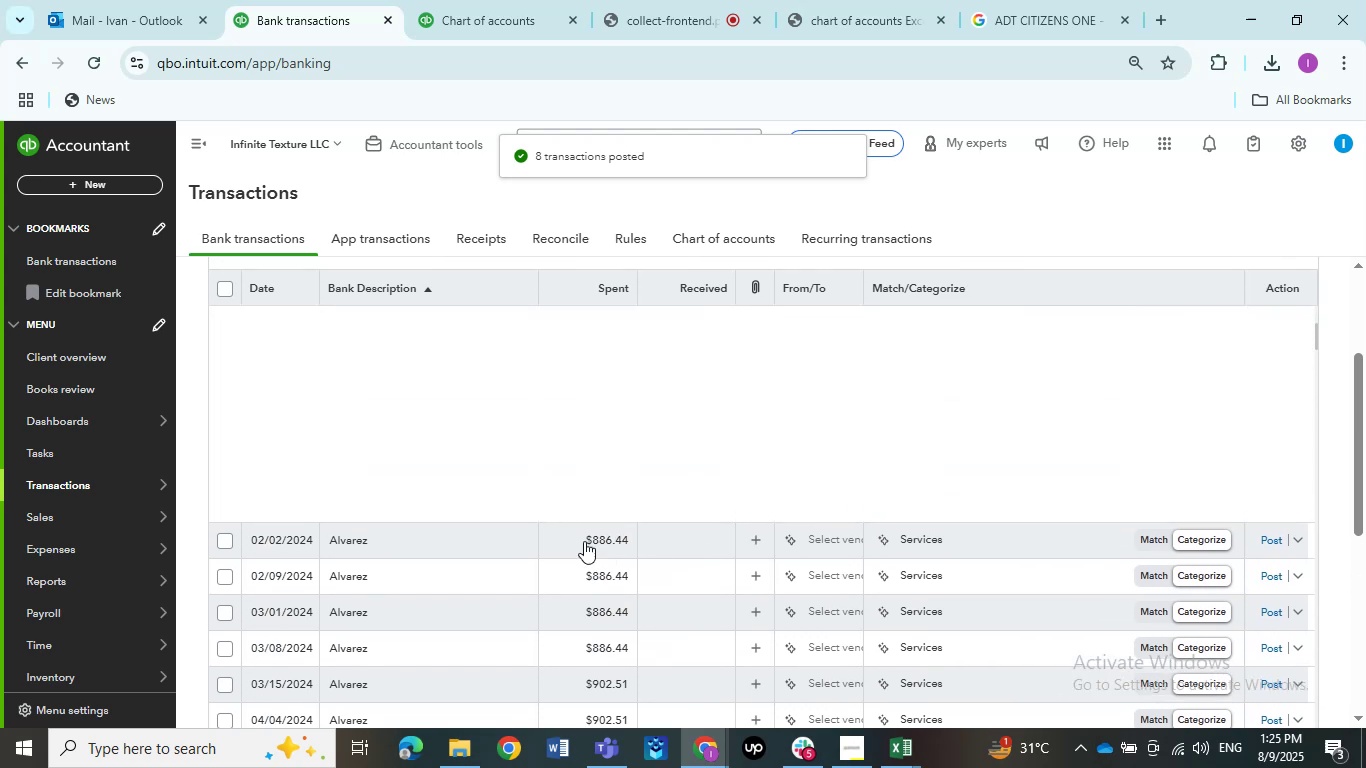 
left_click([403, 559])
 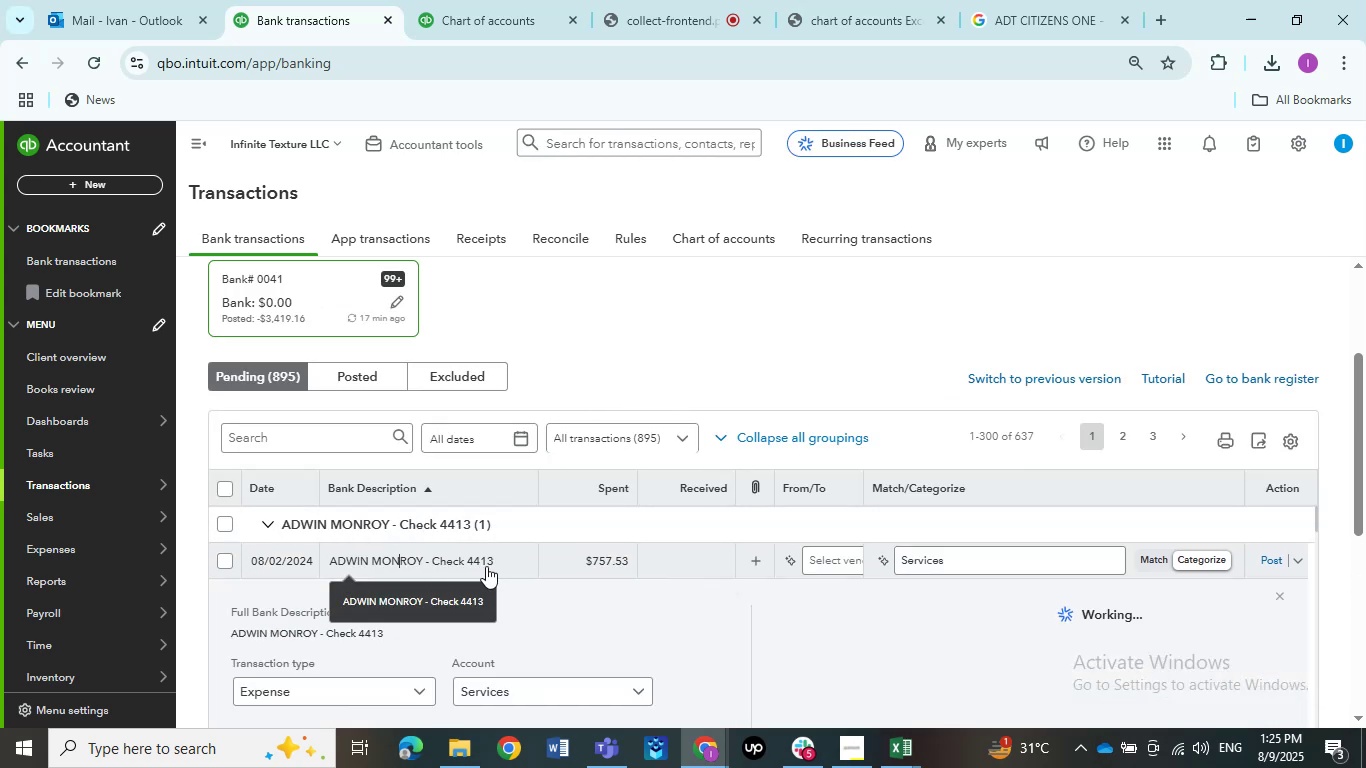 
scroll: coordinate [492, 573], scroll_direction: down, amount: 1.0
 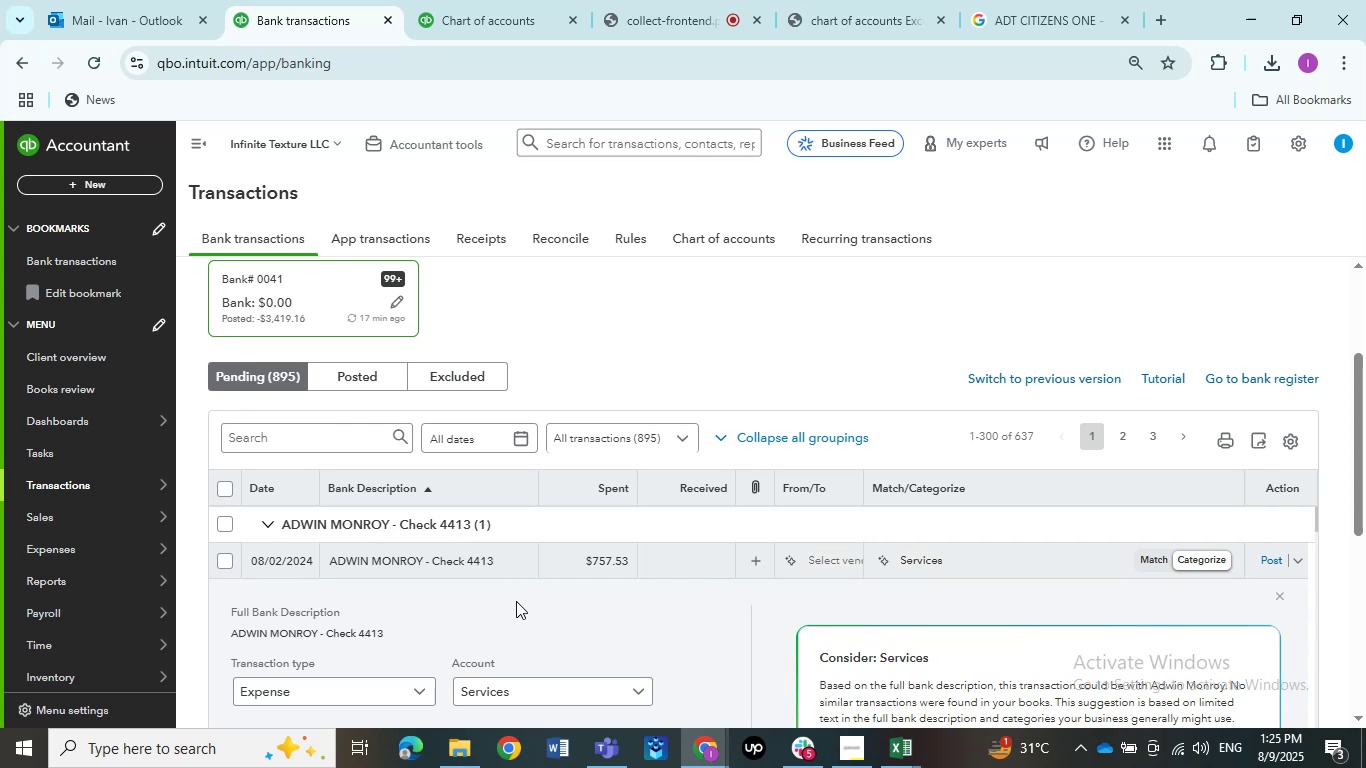 
scroll: coordinate [516, 601], scroll_direction: none, amount: 0.0
 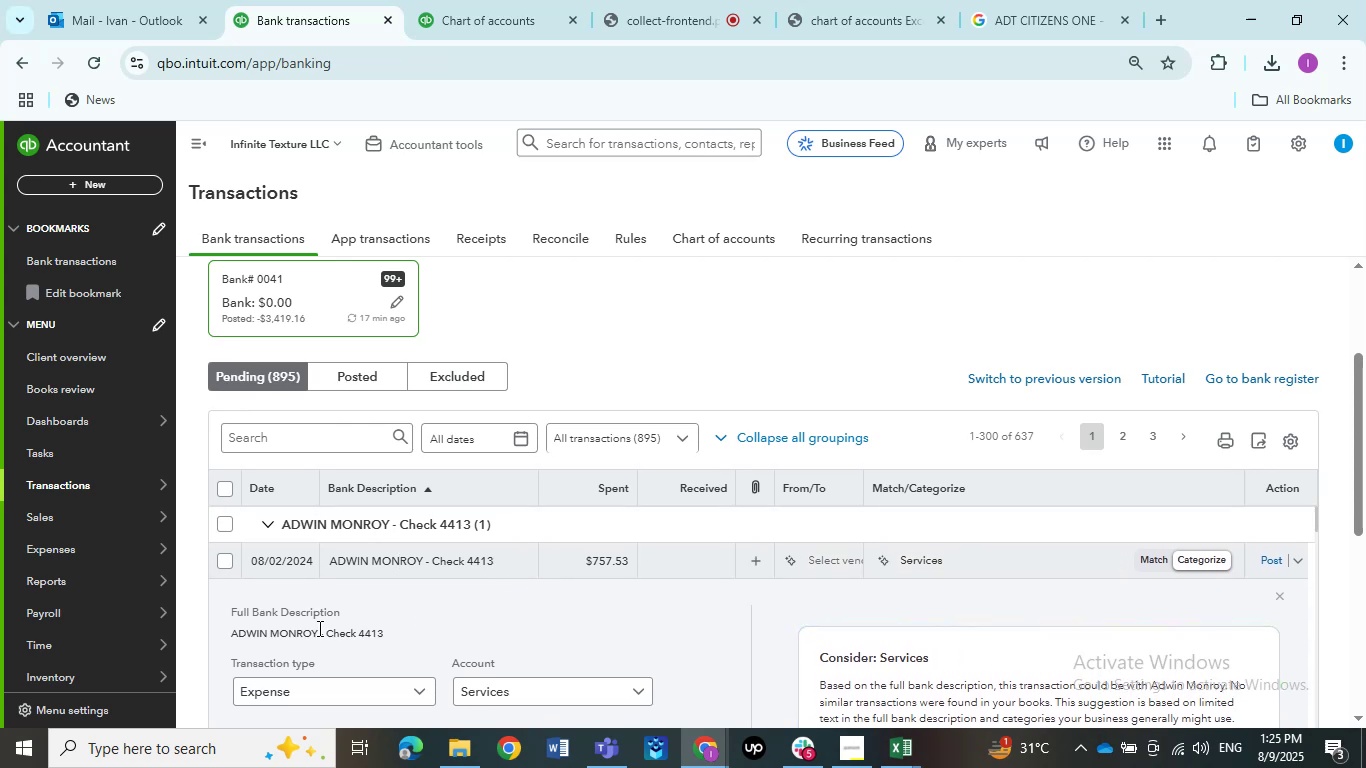 
left_click_drag(start_coordinate=[318, 629], to_coordinate=[229, 635])
 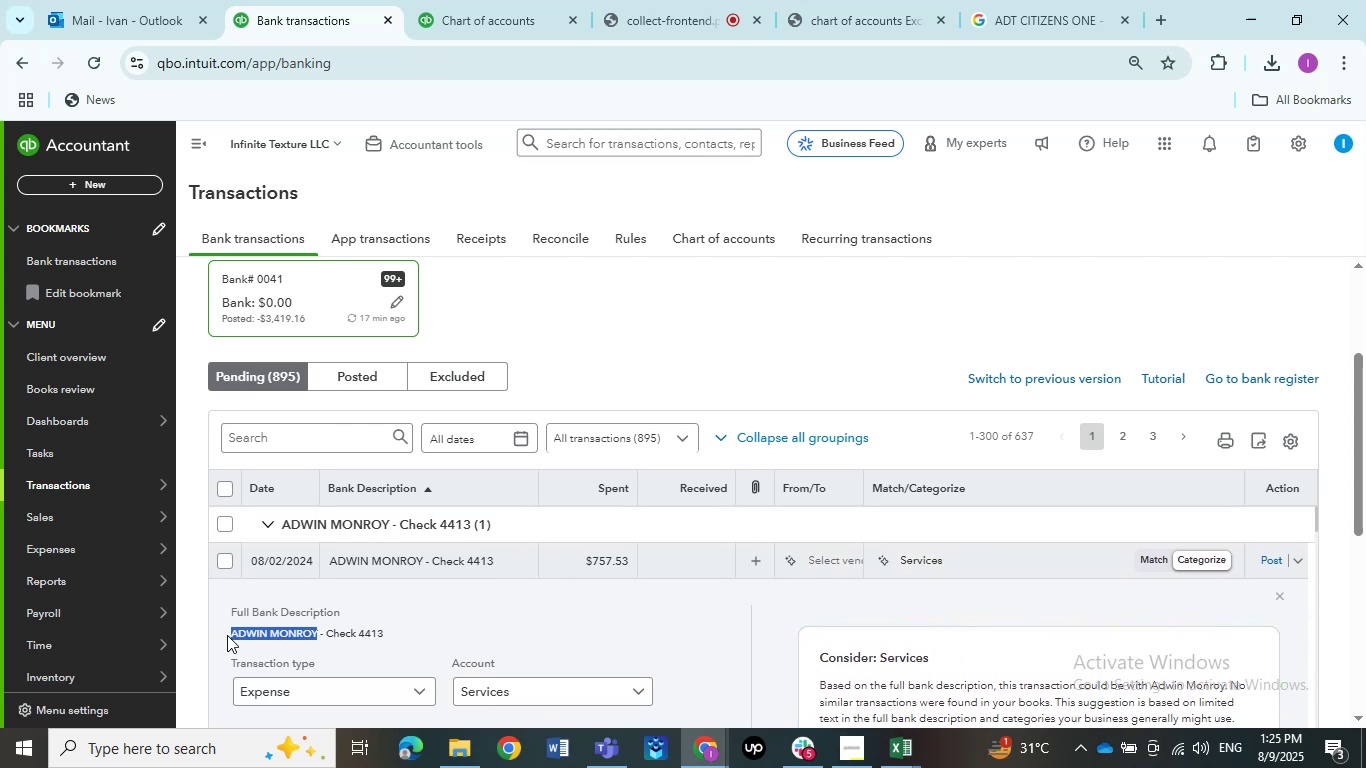 
key(Control+C)
 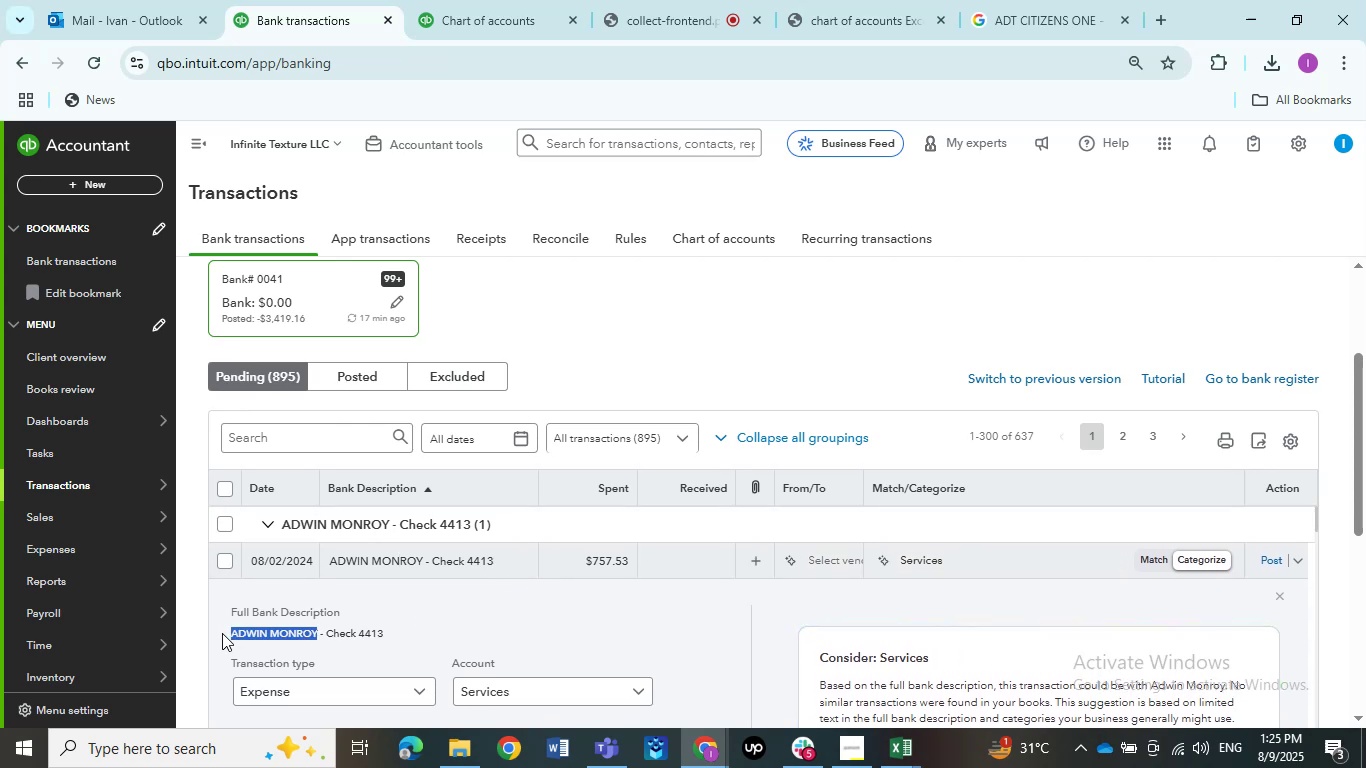 
key(Control+C)
 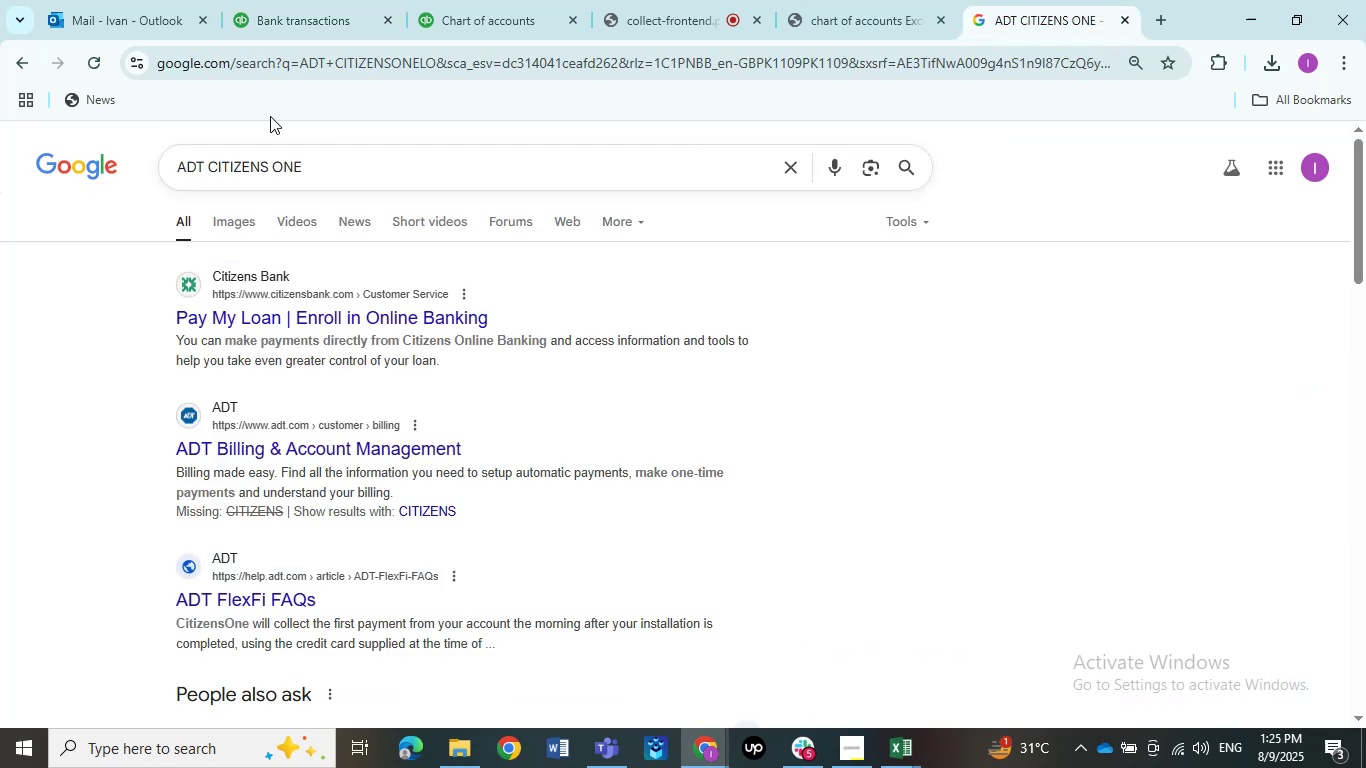 
left_click_drag(start_coordinate=[316, 180], to_coordinate=[0, 149])
 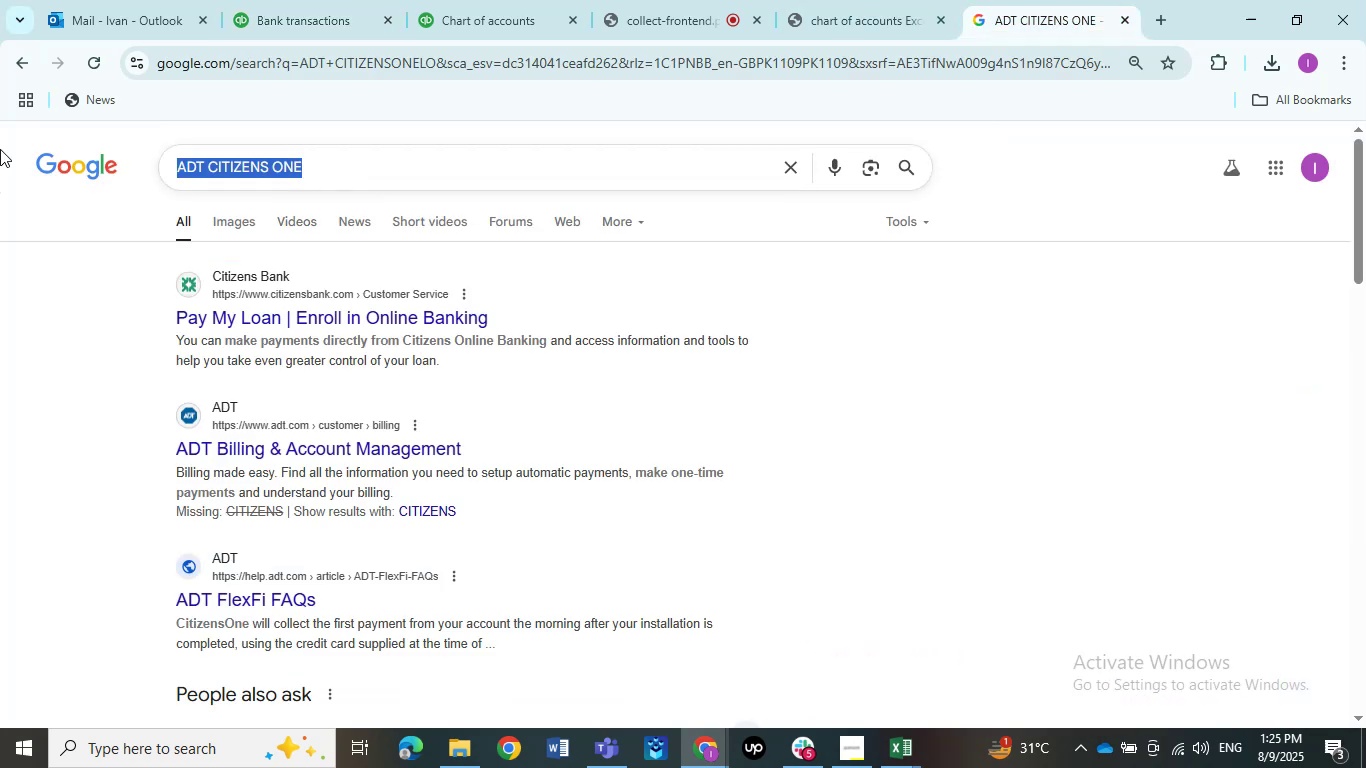 
key(Control+ControlLeft)
 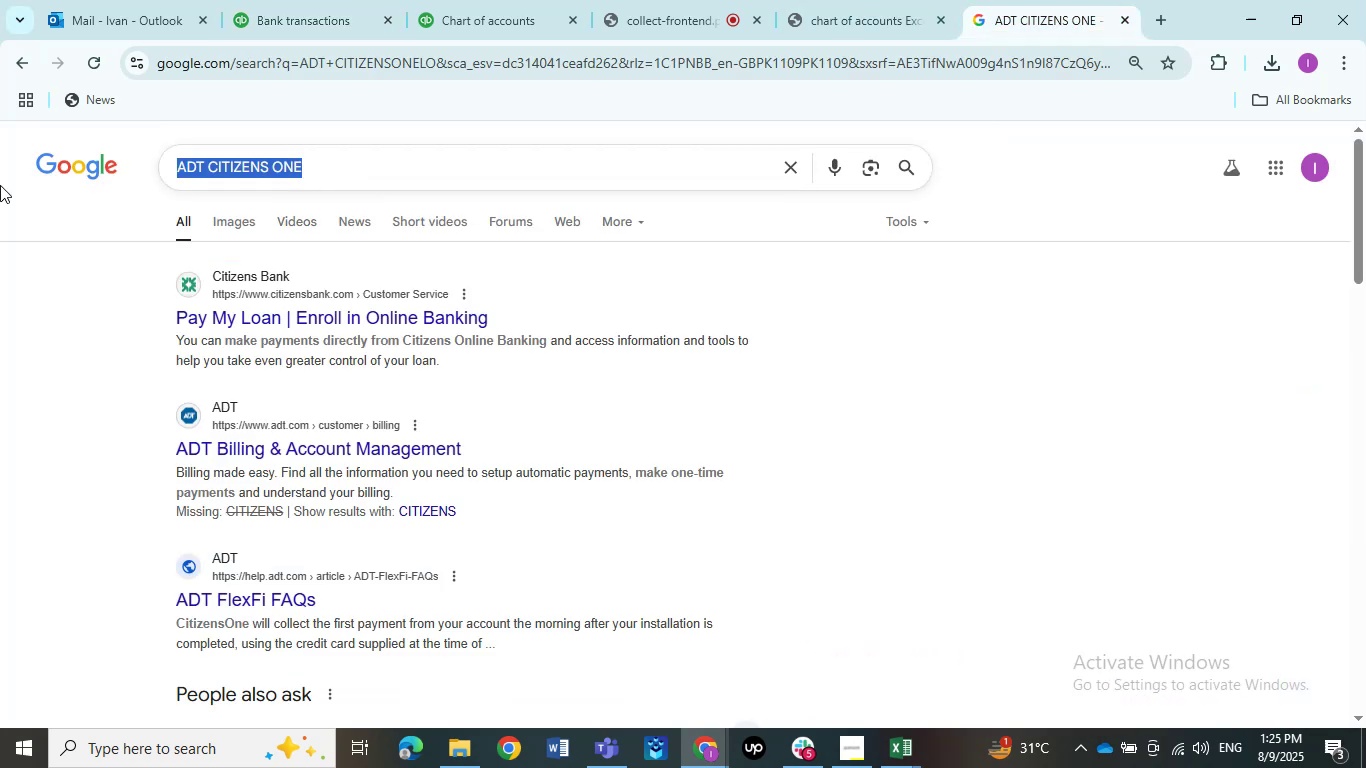 
key(Control+V)
 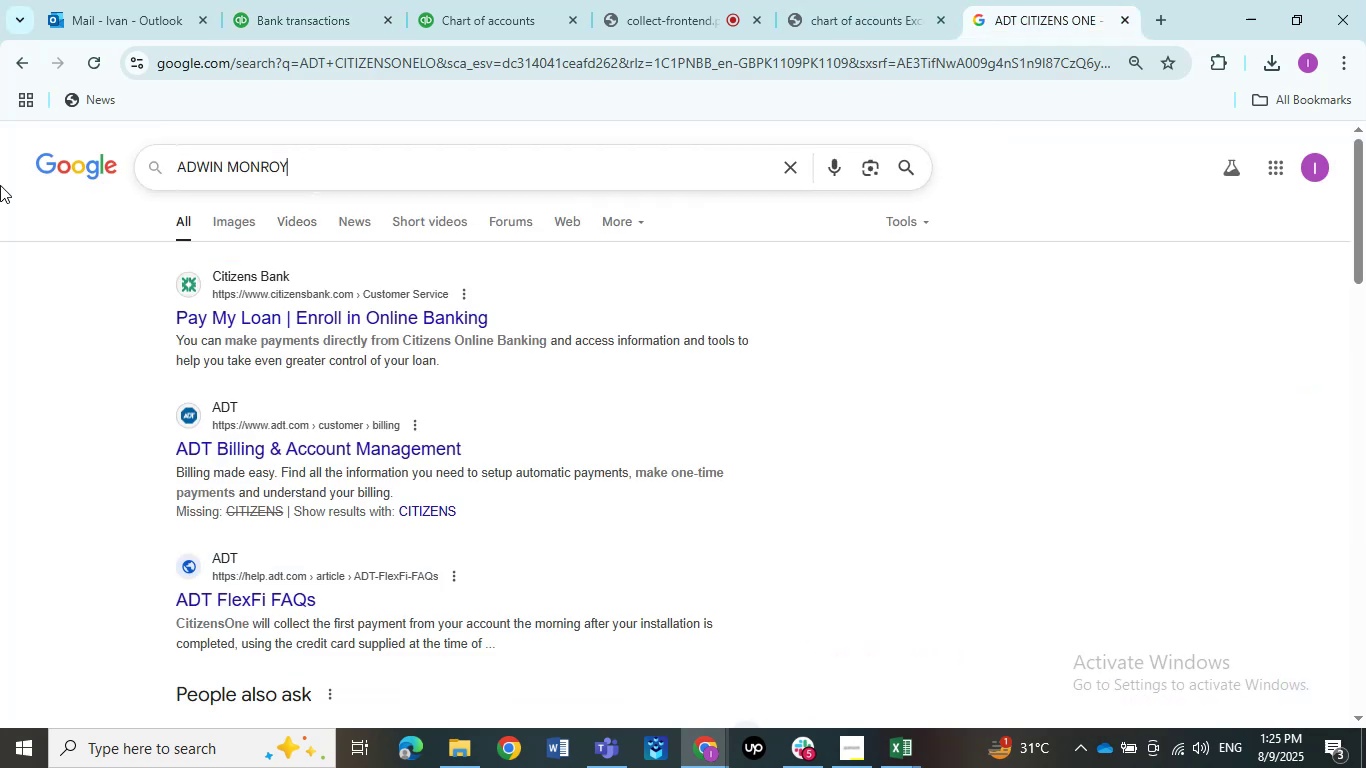 
key(NumpadEnter)
 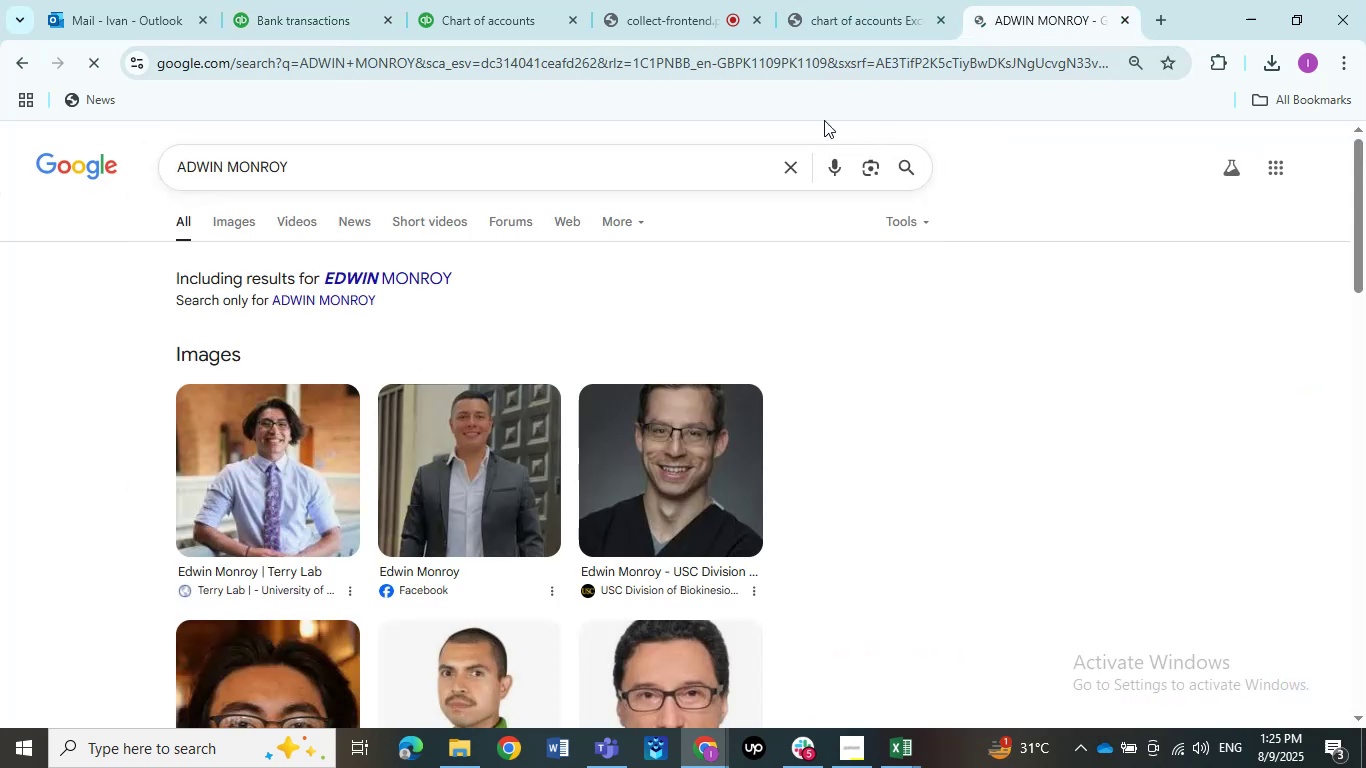 
left_click([792, 172])
 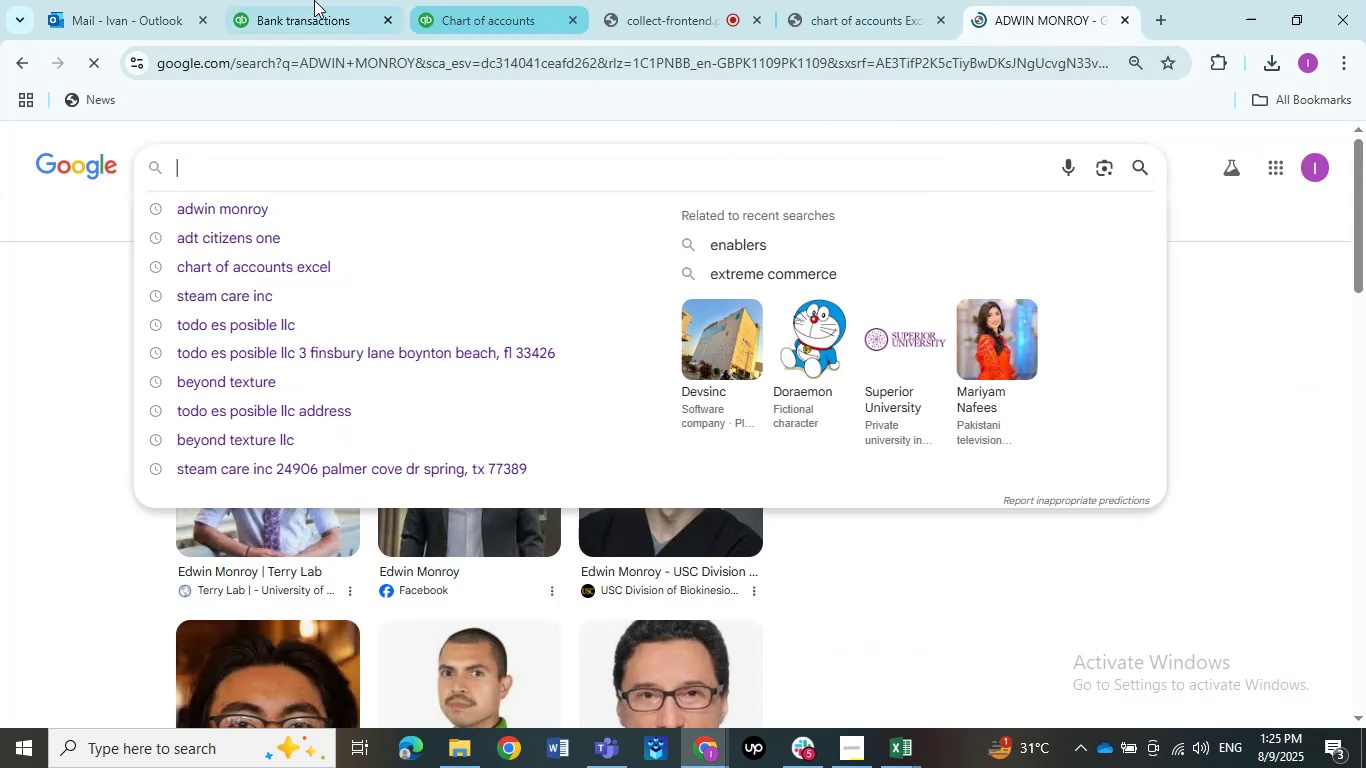 
left_click([269, 0])
 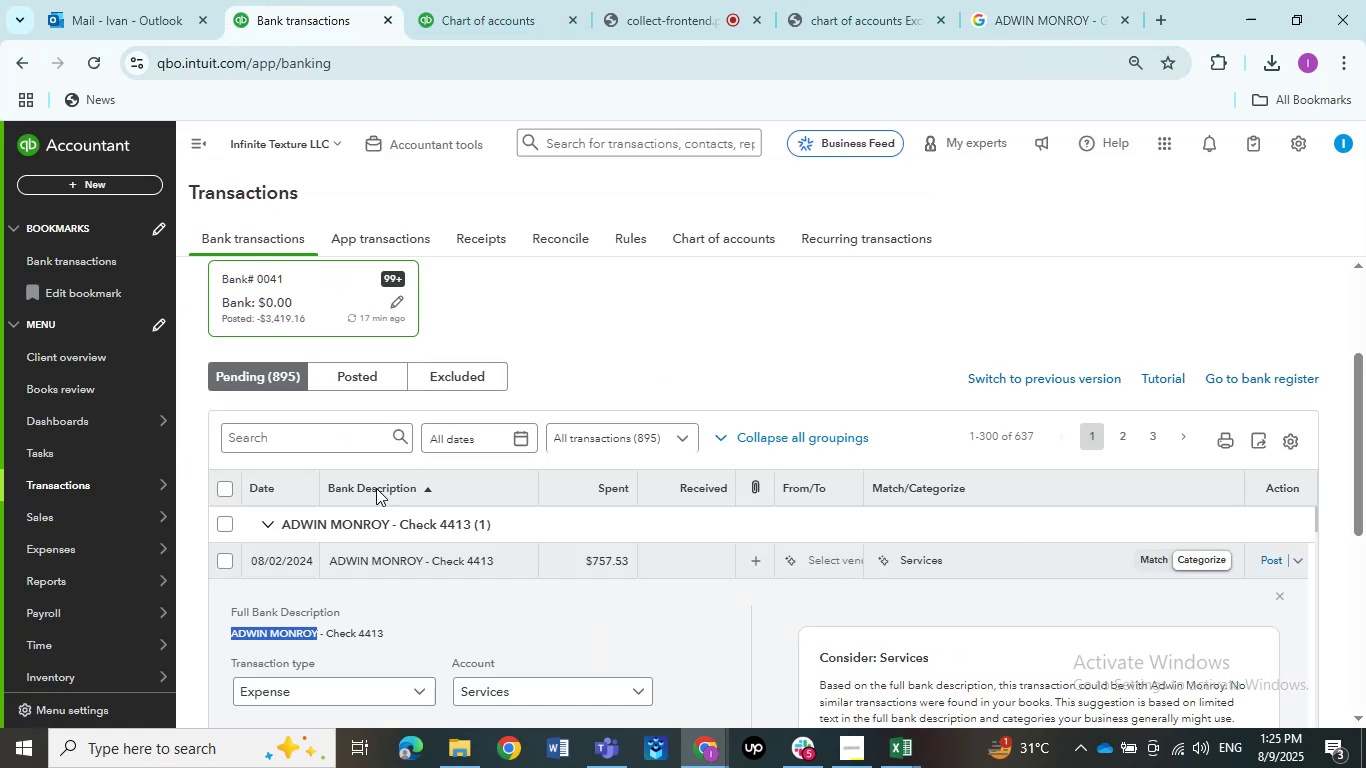 
scroll: coordinate [428, 537], scroll_direction: up, amount: 1.0
 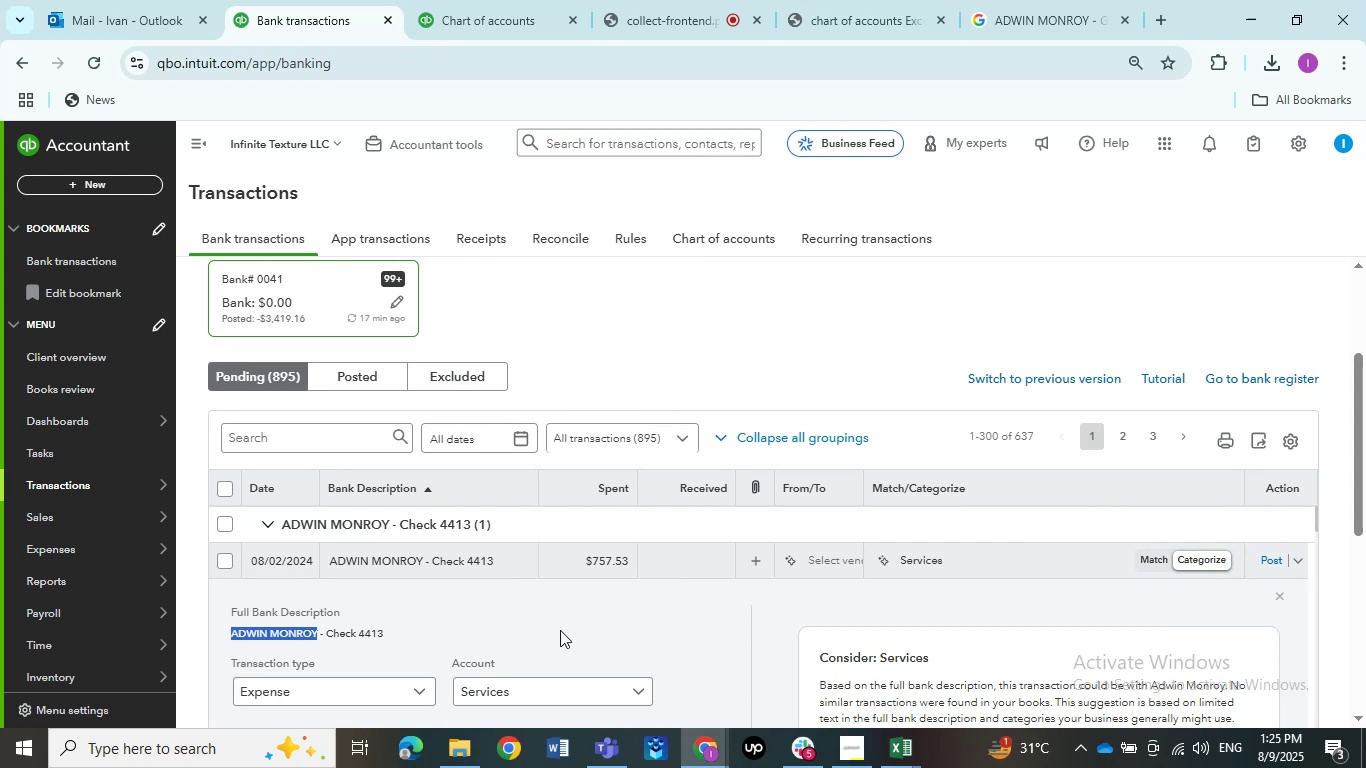 
left_click([549, 677])
 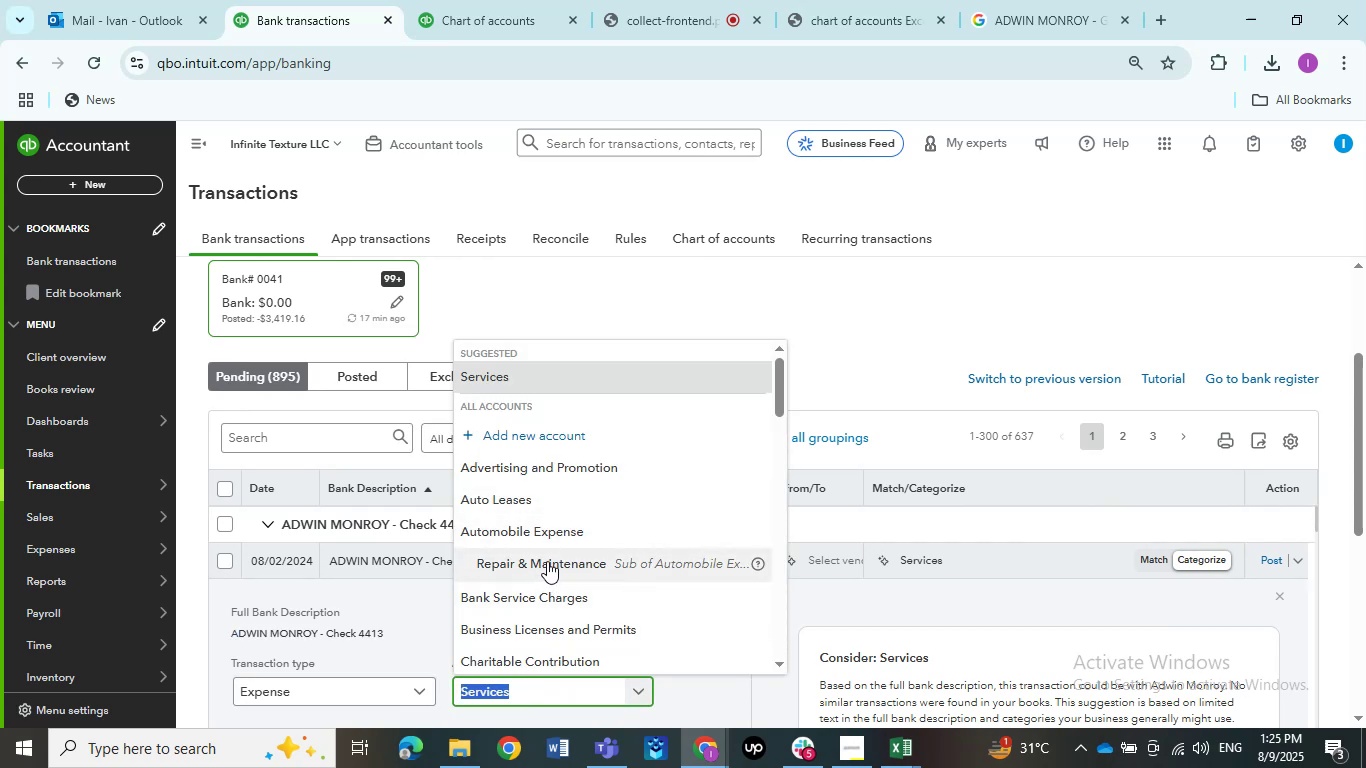 
type(ask)
key(Backspace)
key(Backspace)
key(Backspace)
 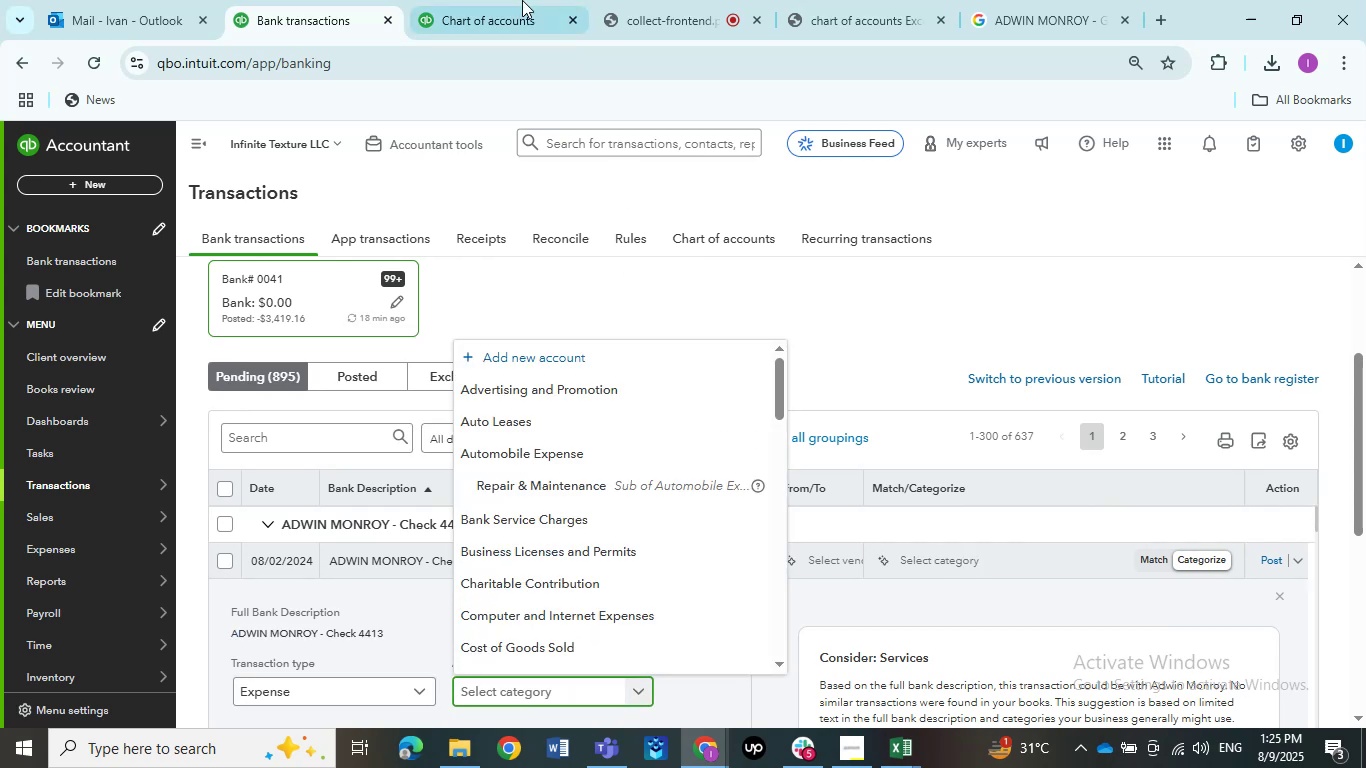 
left_click([502, 0])
 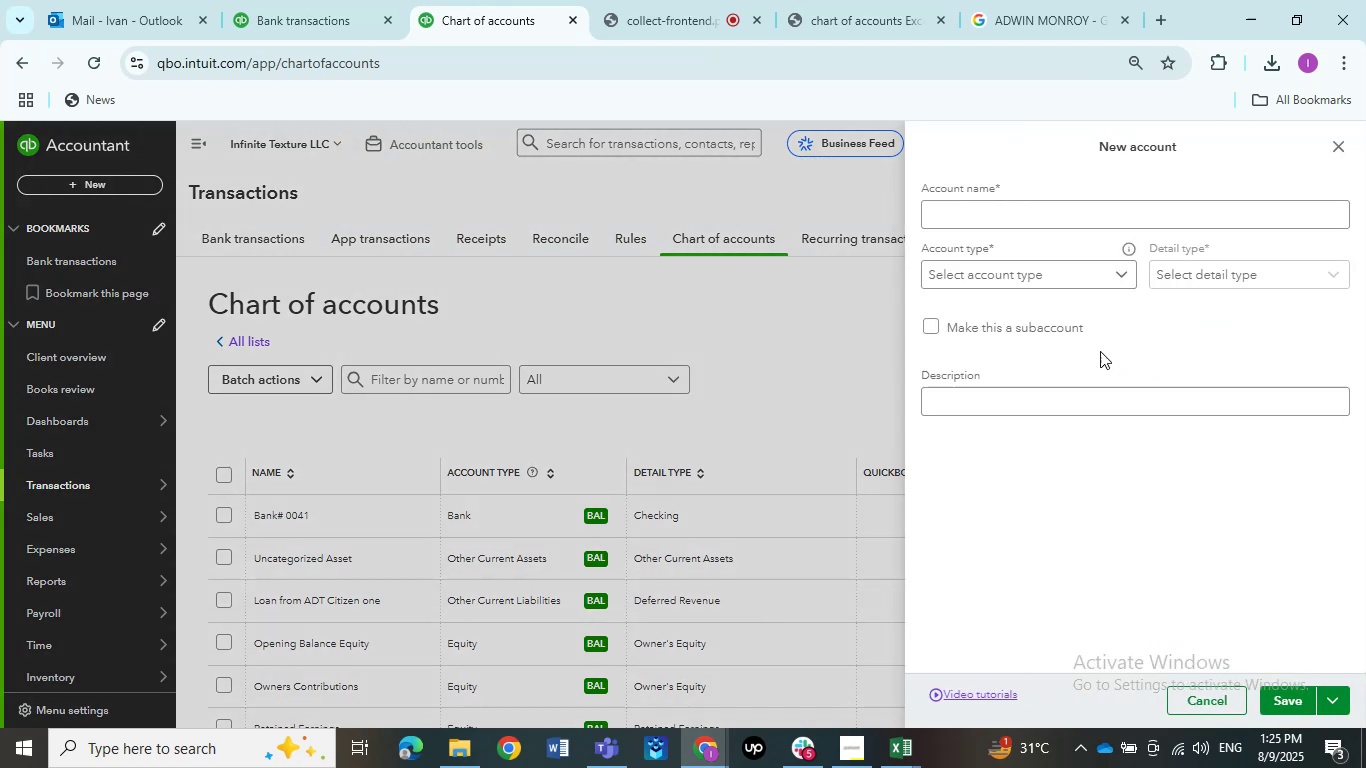 
left_click([1077, 216])
 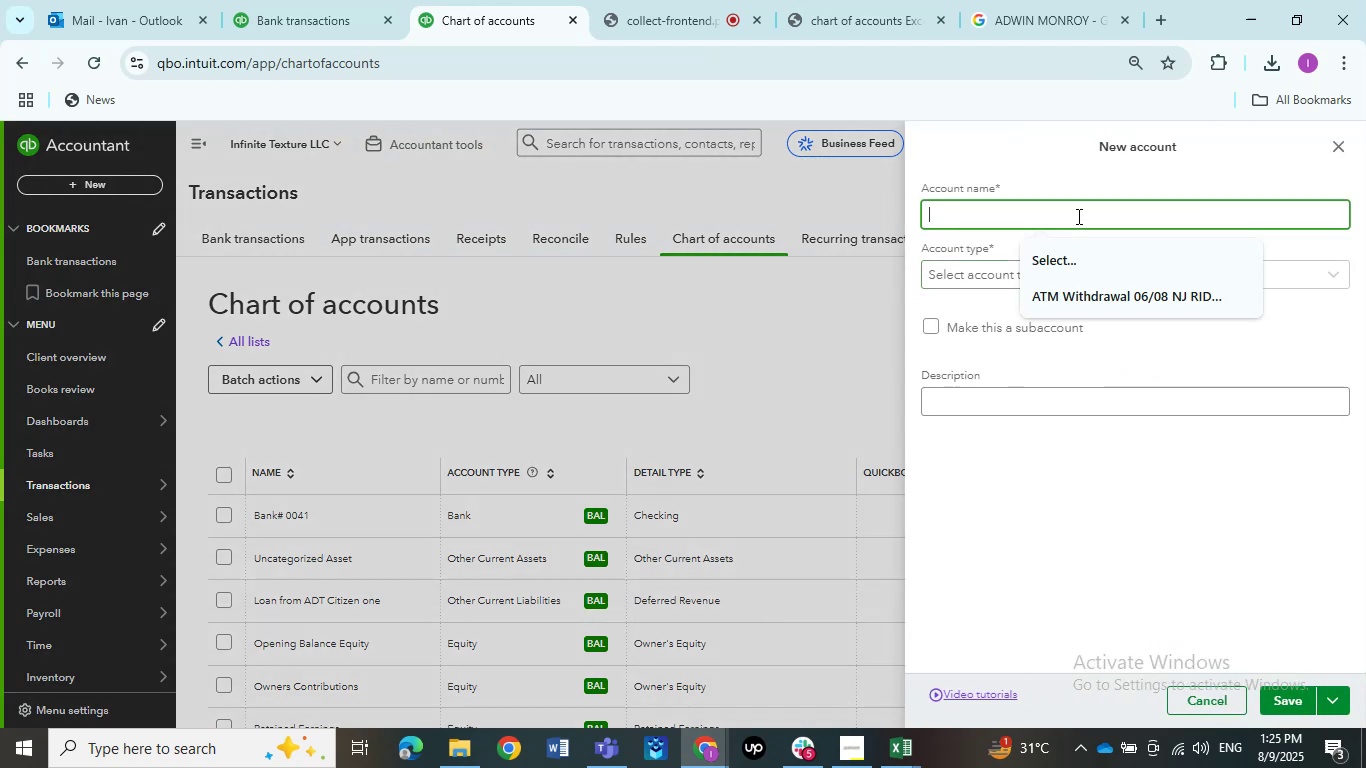 
type(S)
key(Backspace)
type(Ask Mt)
key(Backspace)
type(y Accountant)
 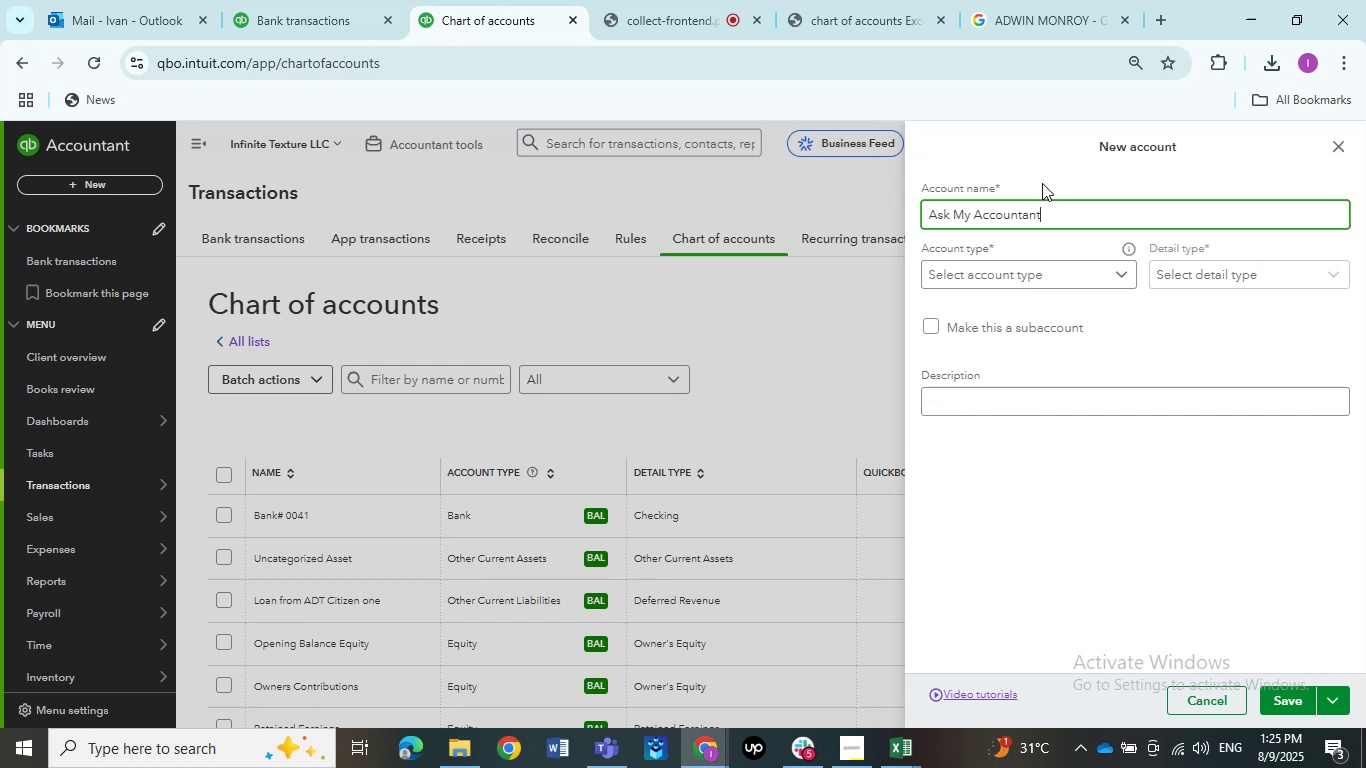 
left_click([1026, 270])
 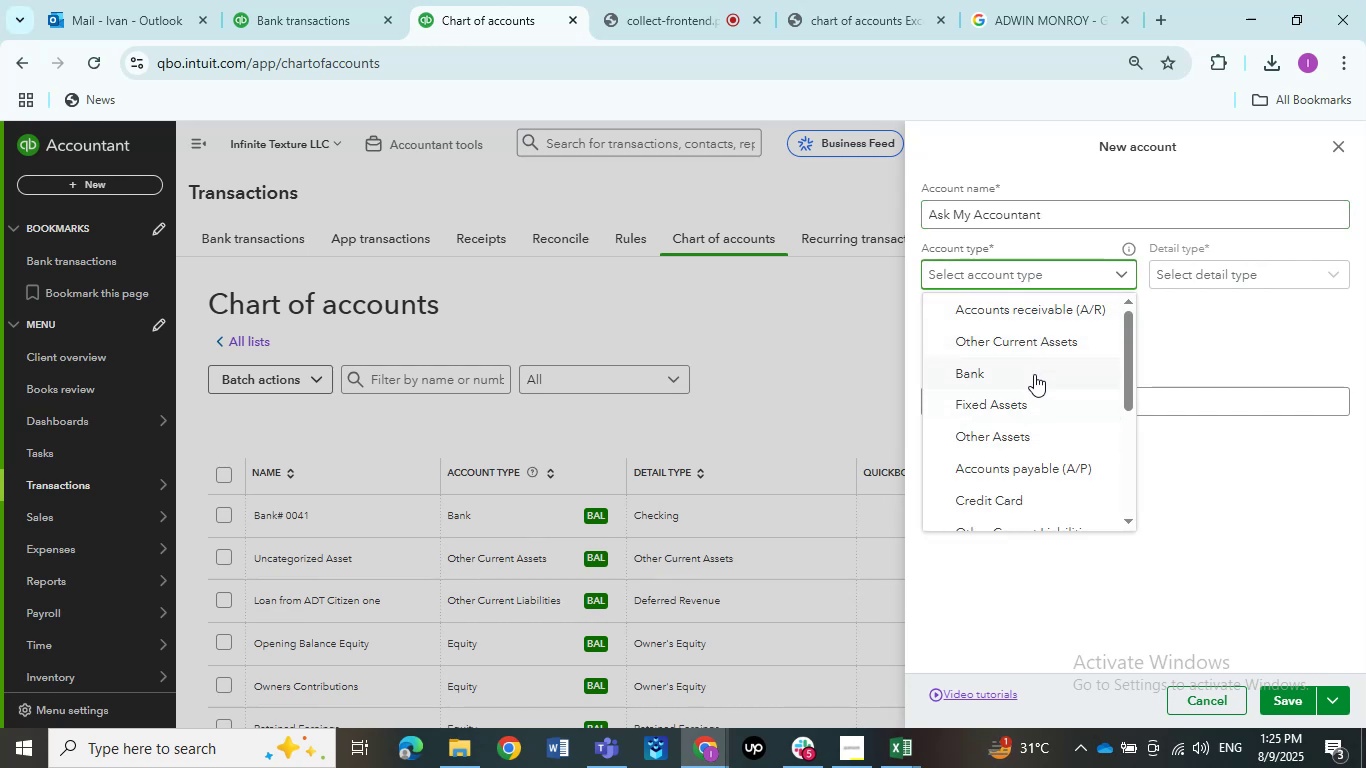 
scroll: coordinate [1029, 469], scroll_direction: down, amount: 3.0
 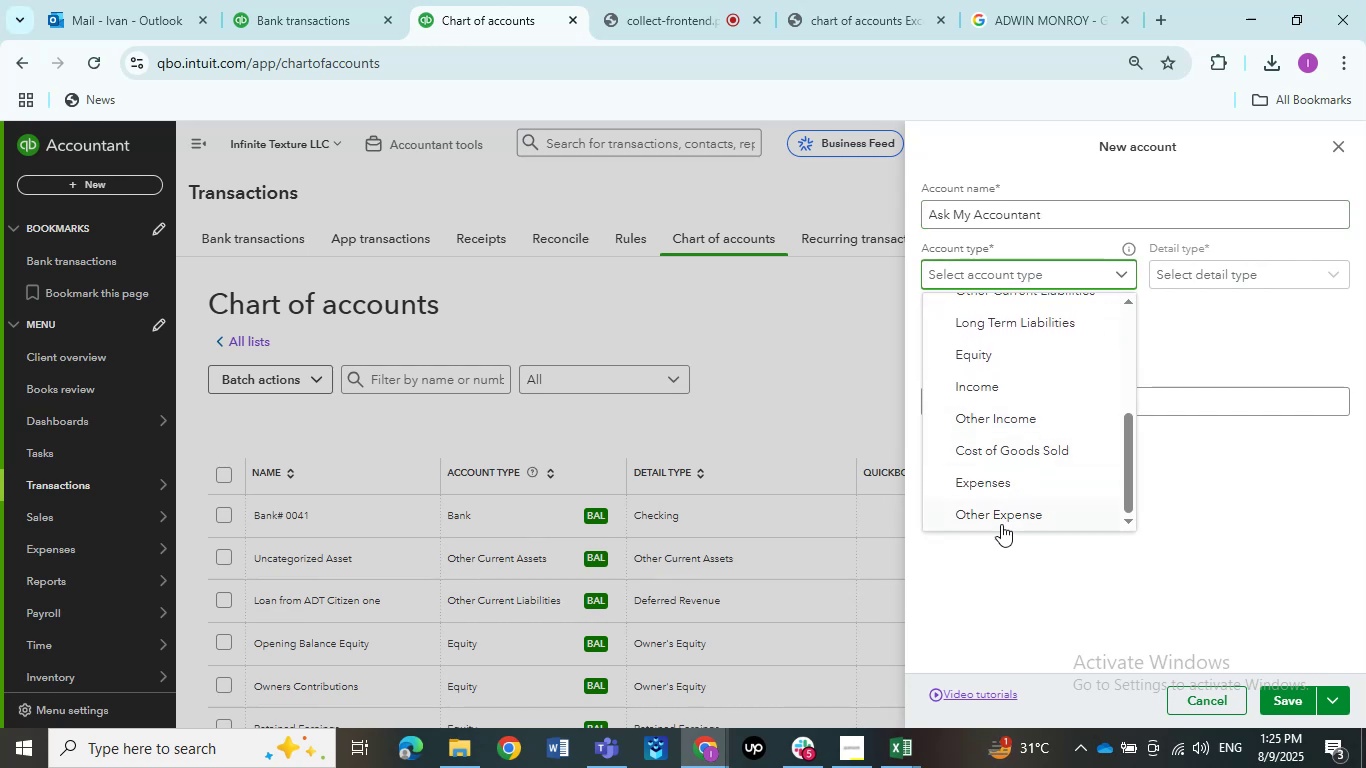 
scroll: coordinate [1000, 490], scroll_direction: up, amount: 2.0
 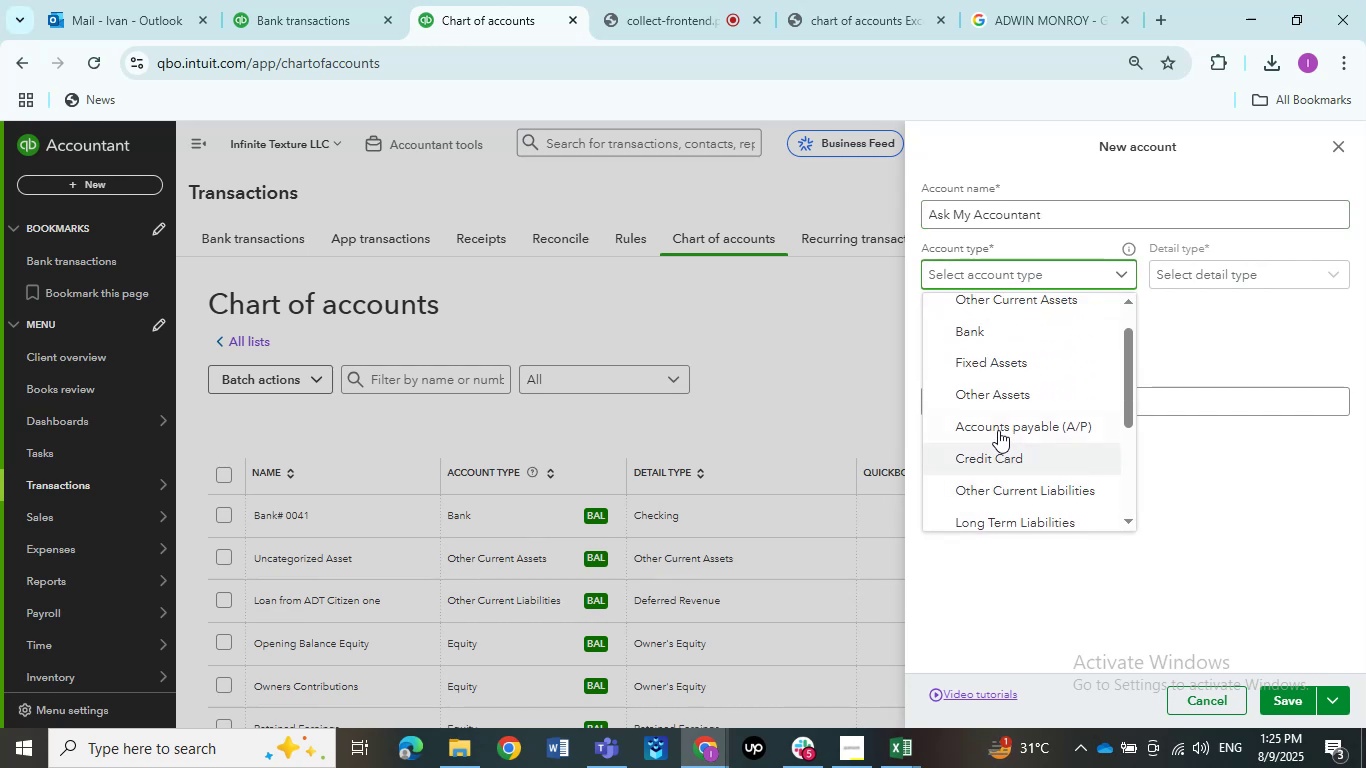 
scroll: coordinate [998, 433], scroll_direction: down, amount: 5.0
 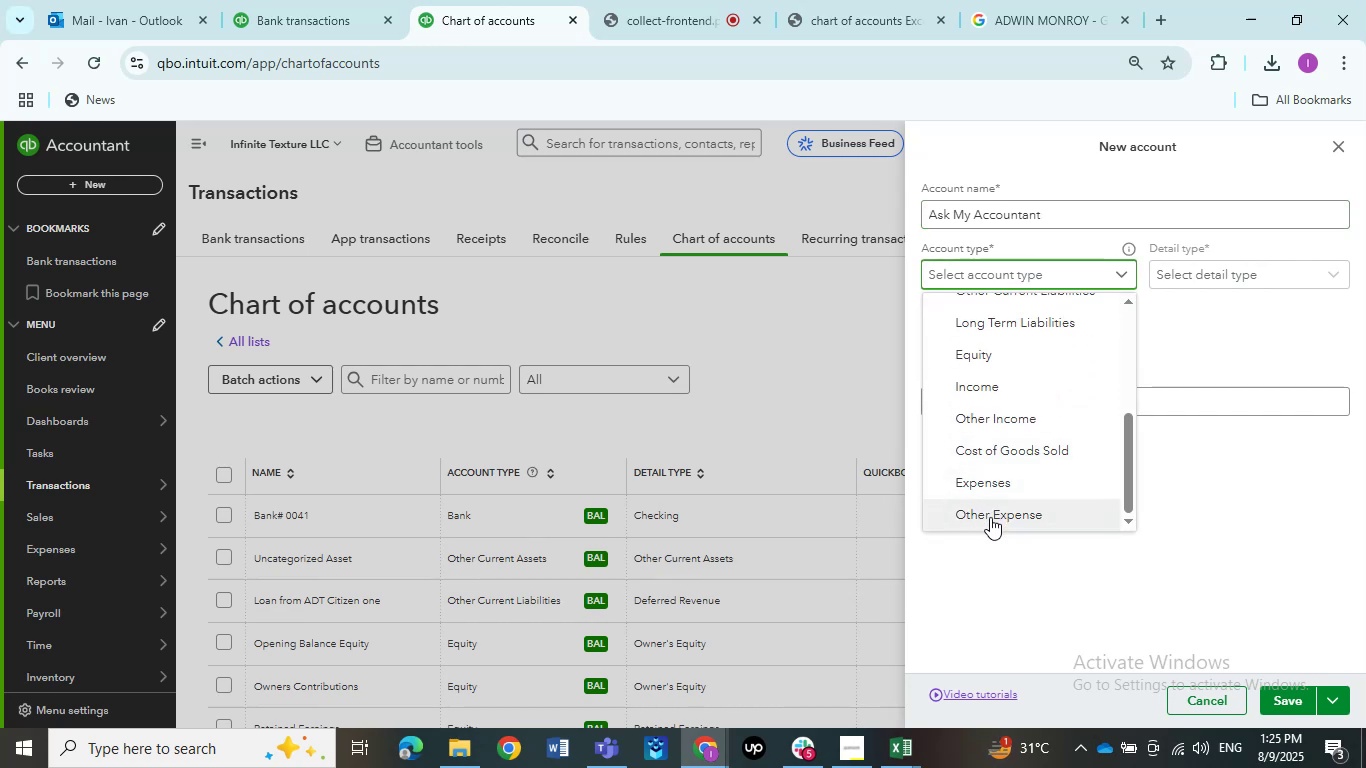 
scroll: coordinate [984, 512], scroll_direction: up, amount: 2.0
 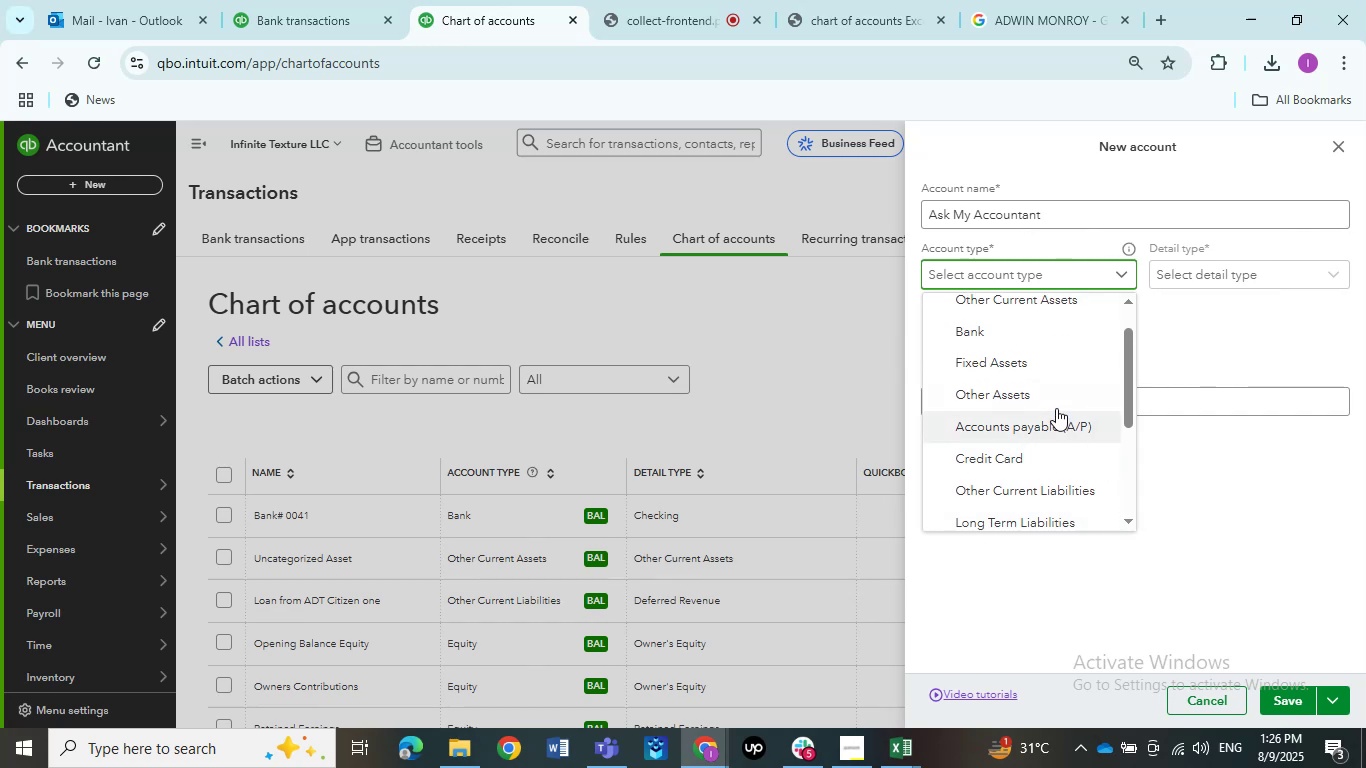 
scroll: coordinate [1053, 450], scroll_direction: down, amount: 5.0
 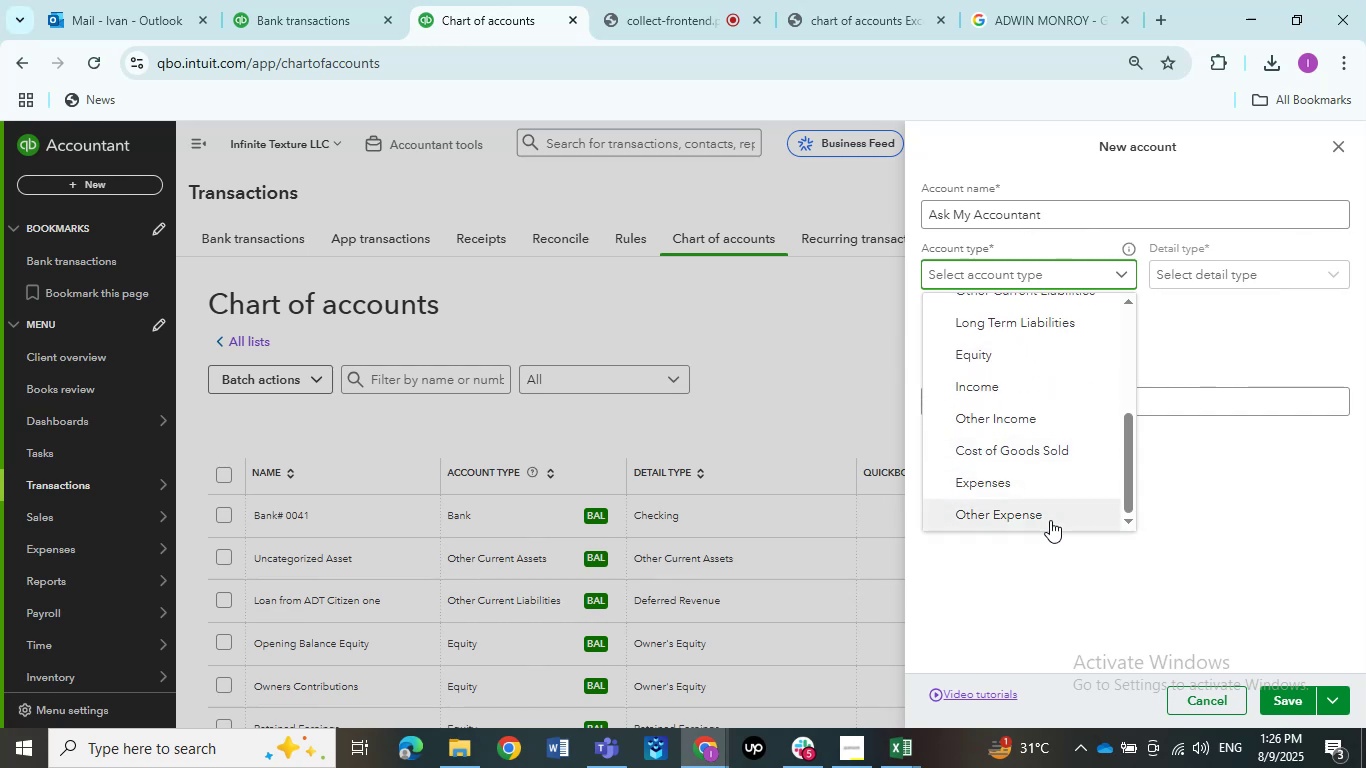 
left_click([1046, 512])
 